 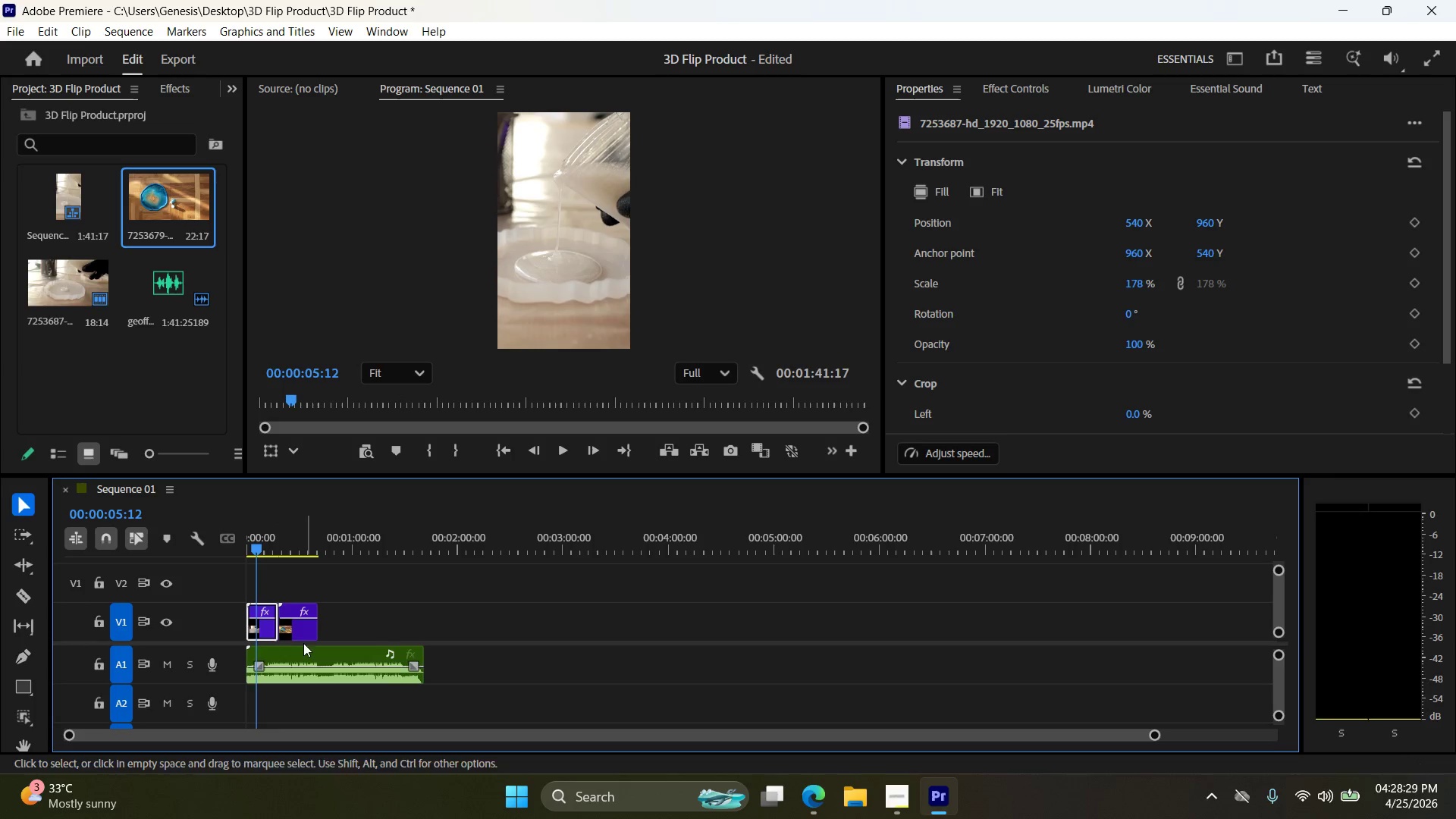 
left_click([293, 632])
 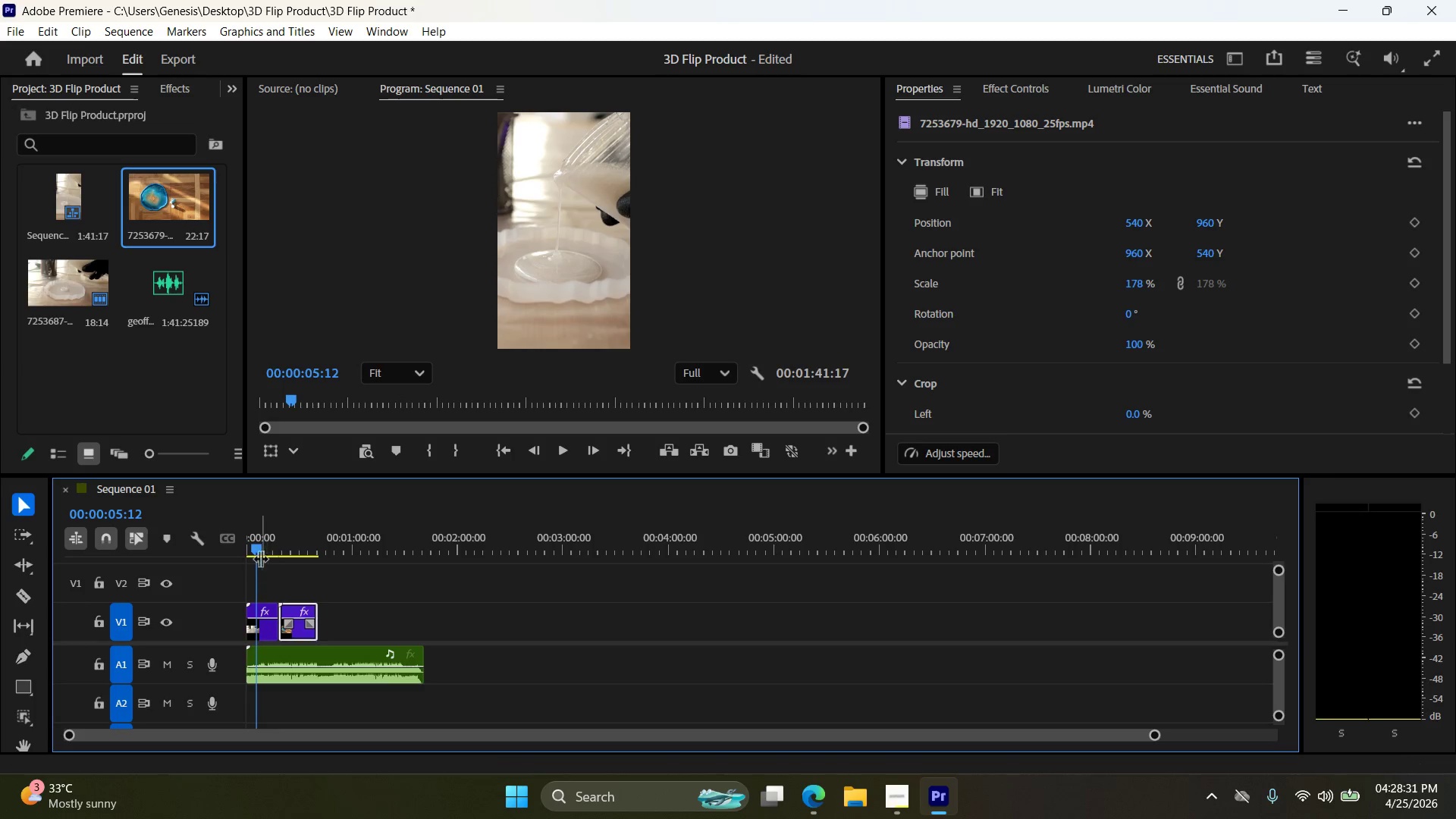 
left_click_drag(start_coordinate=[253, 545], to_coordinate=[288, 549])
 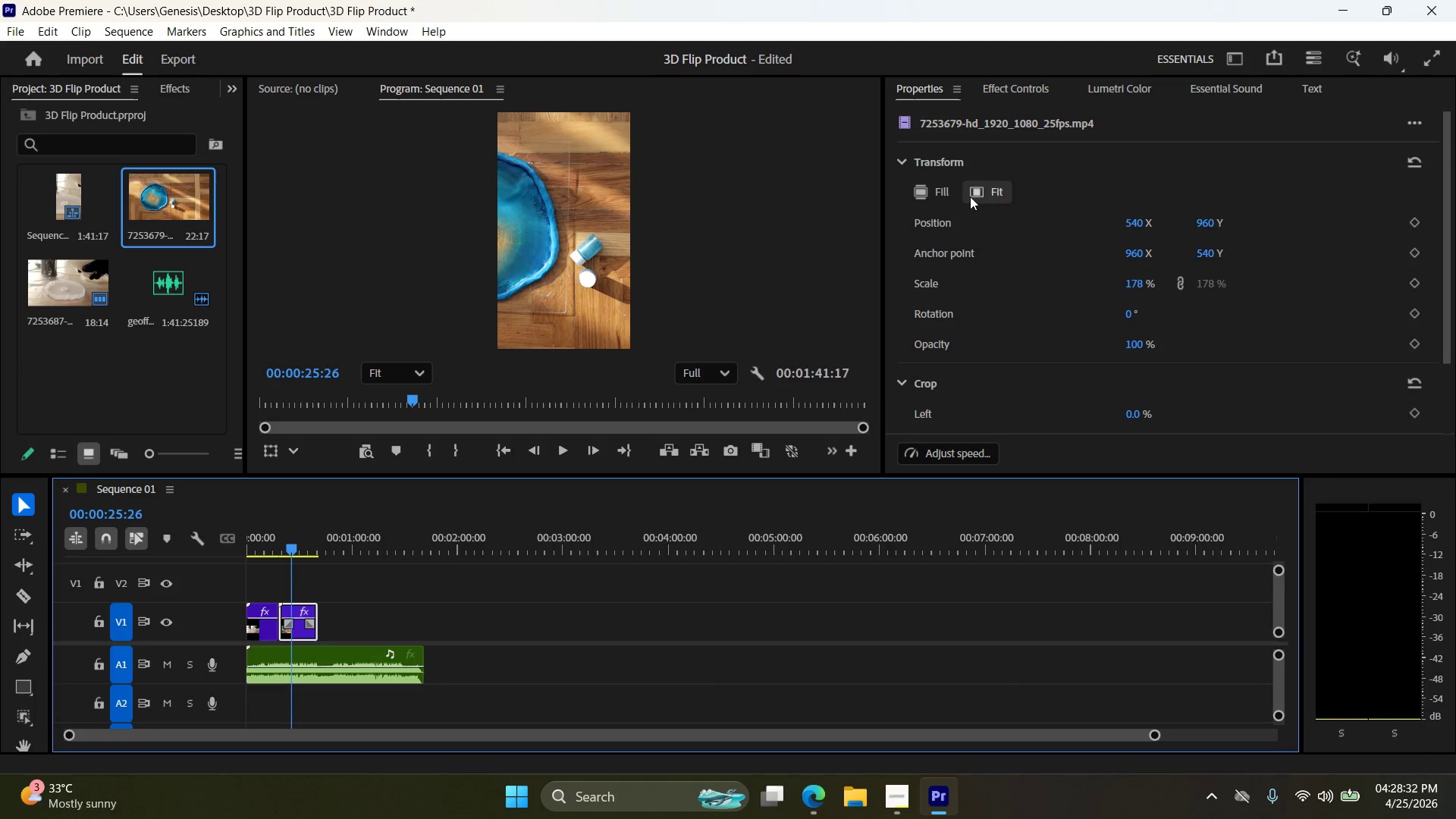 
left_click([948, 187])
 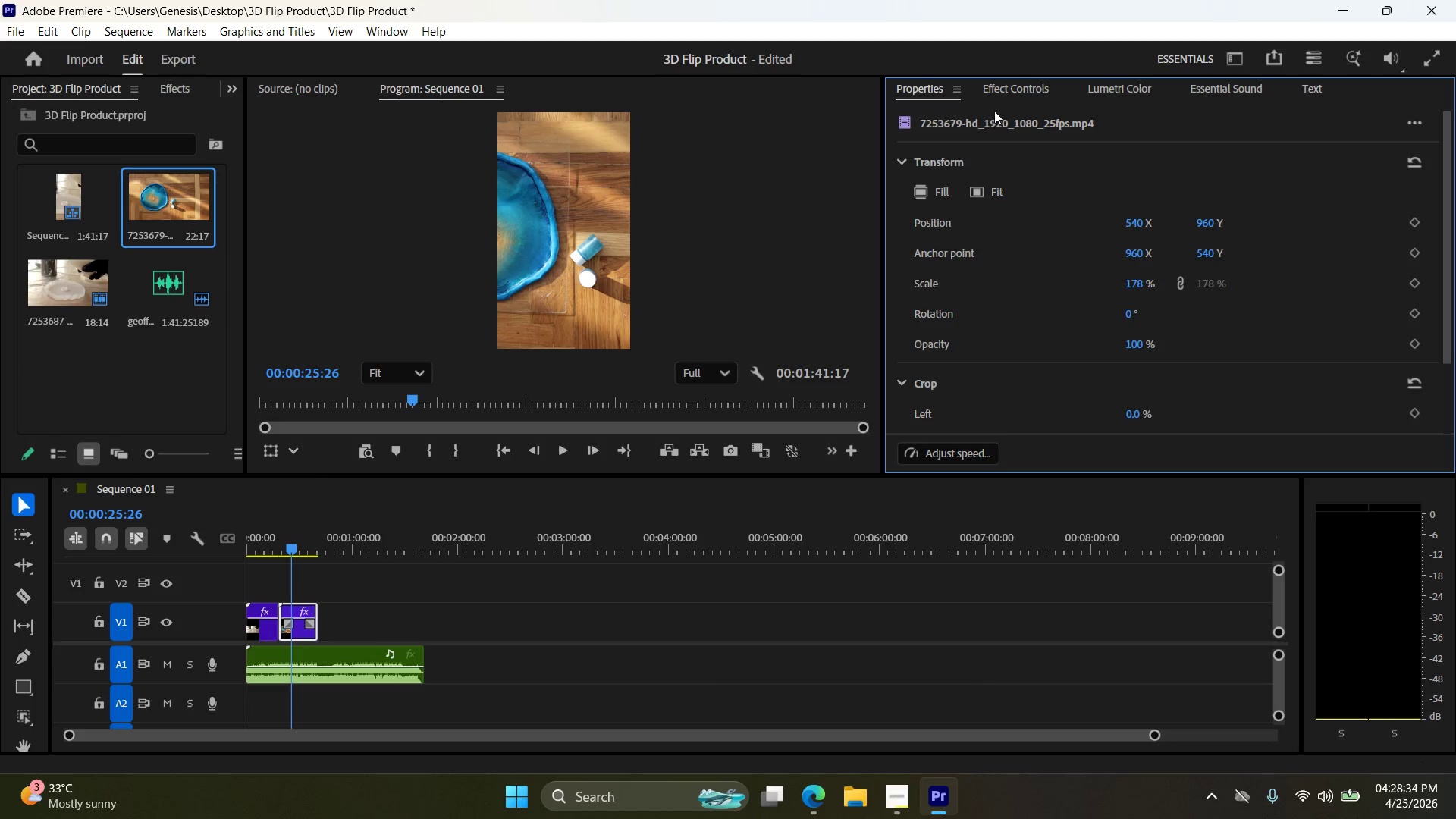 
left_click([999, 86])
 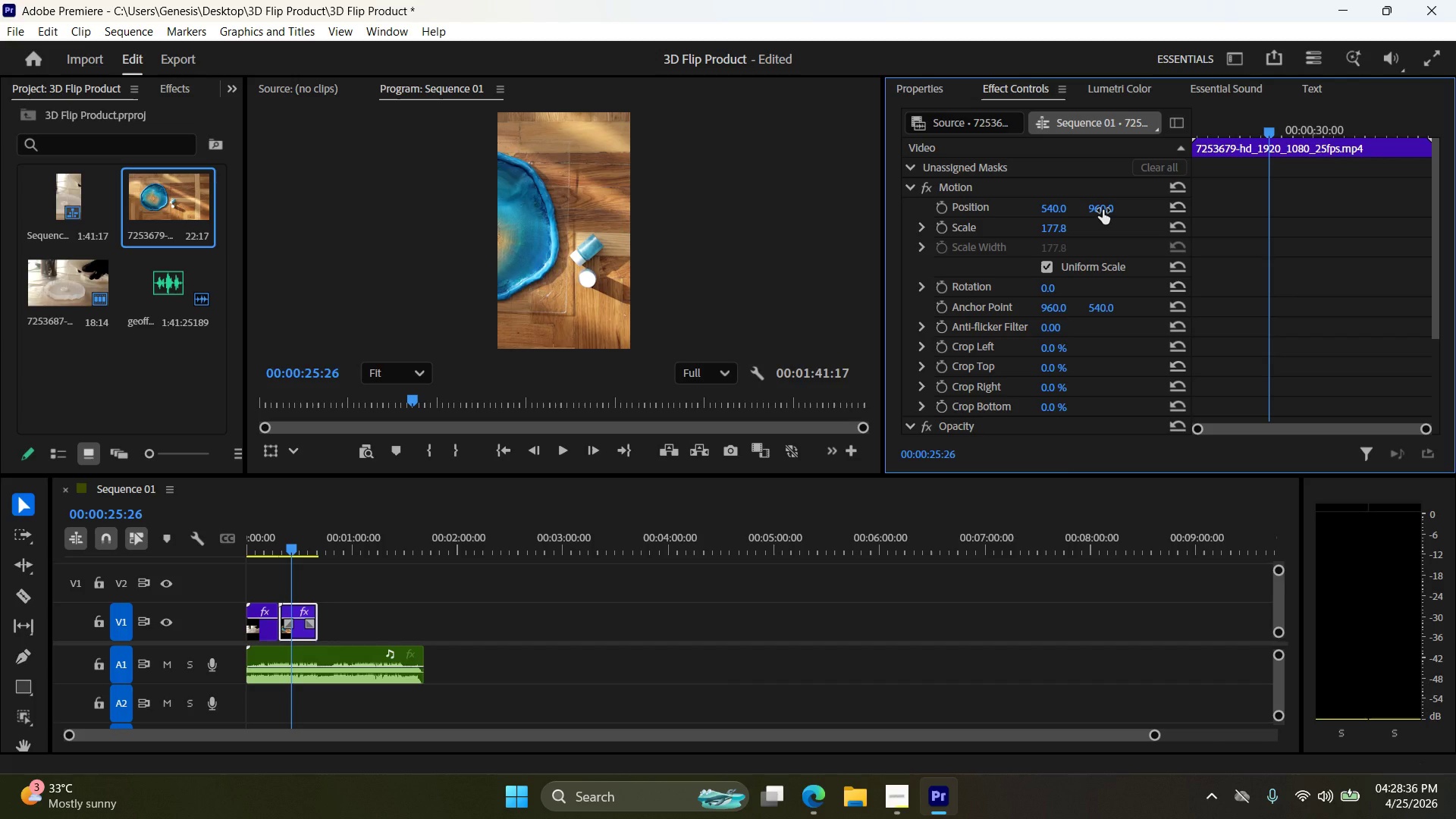 
left_click([1103, 210])
 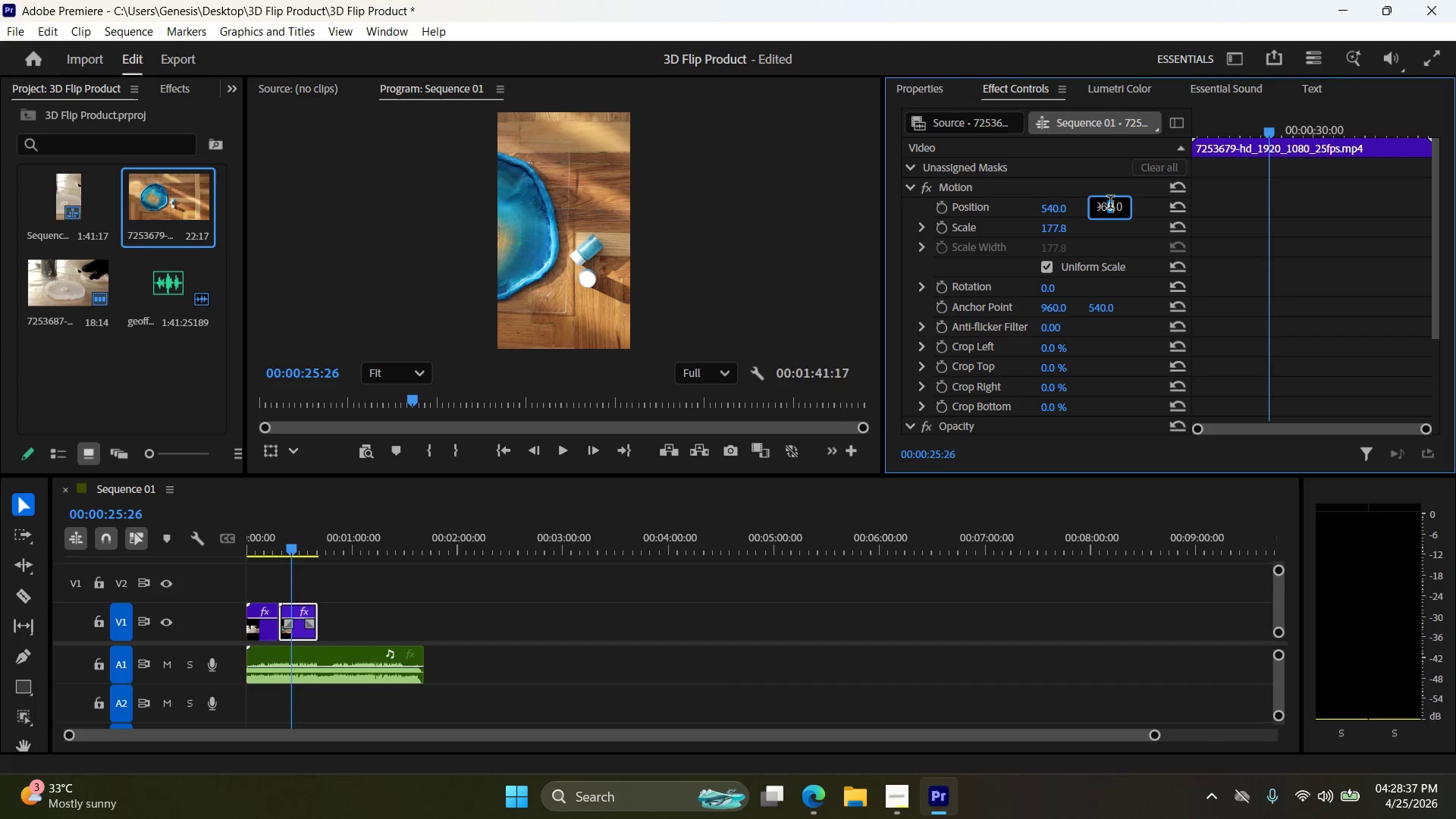 
triple_click([1110, 204])
 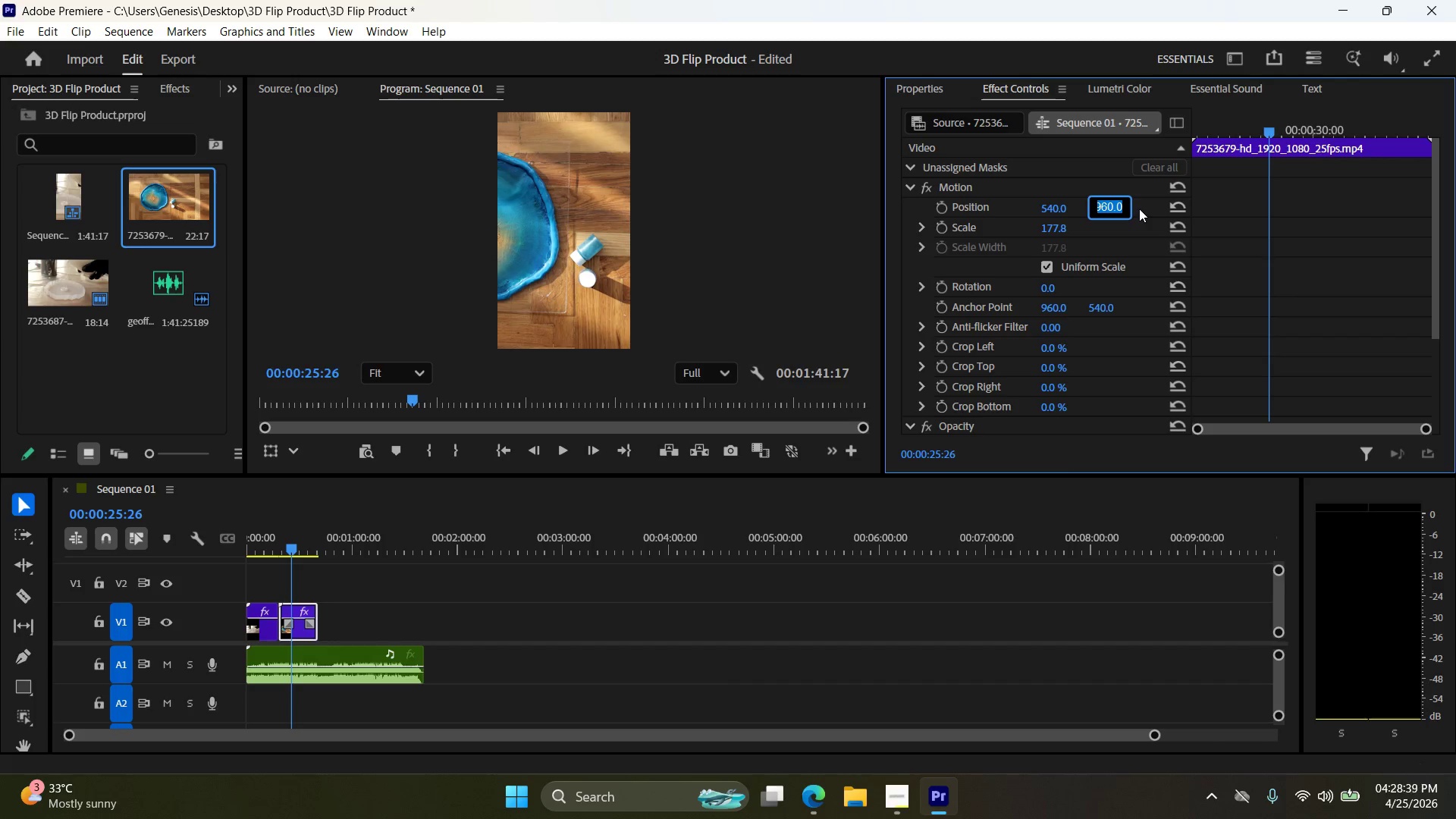 
key(Numpad3)
 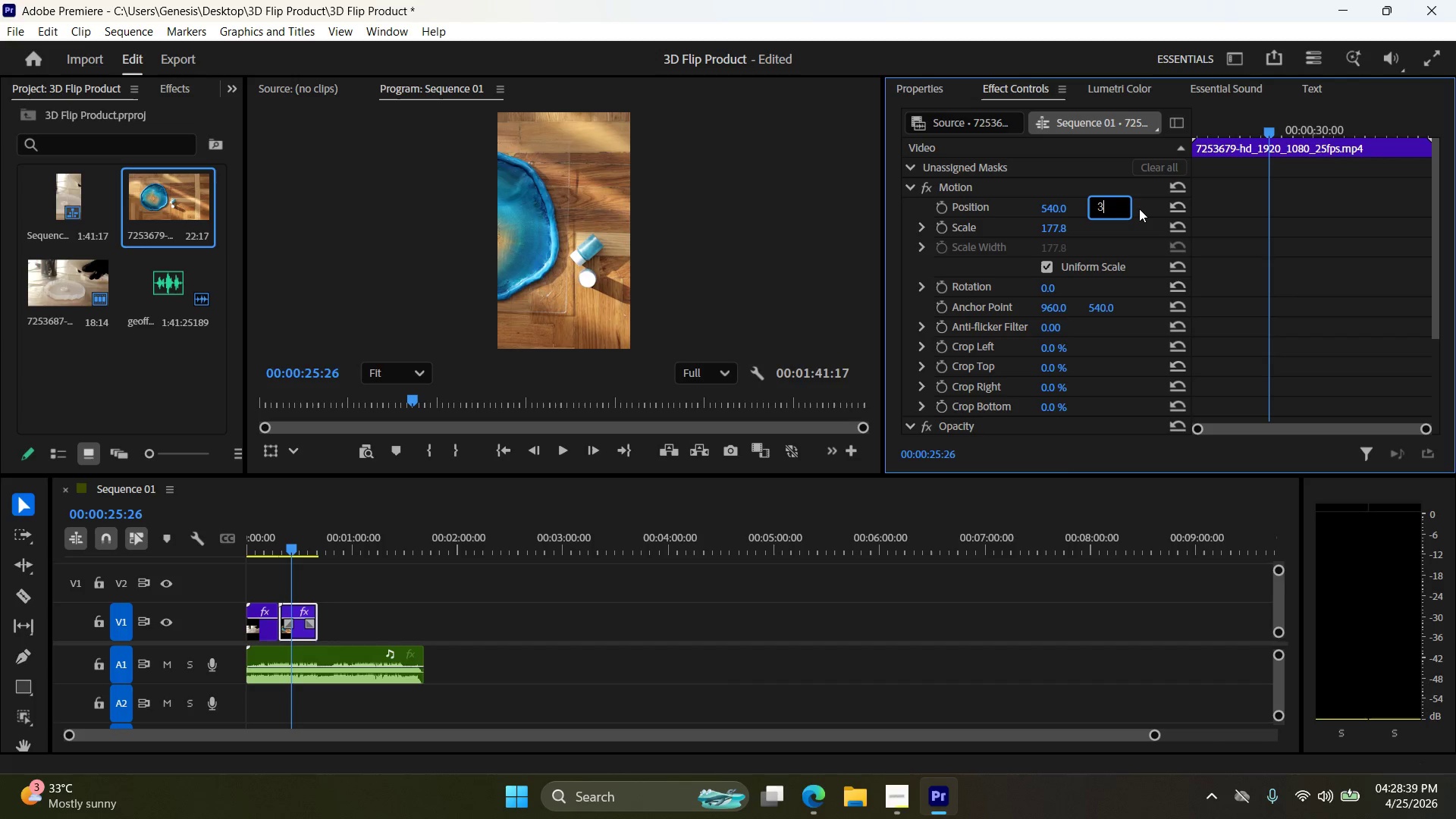 
key(Numpad0)
 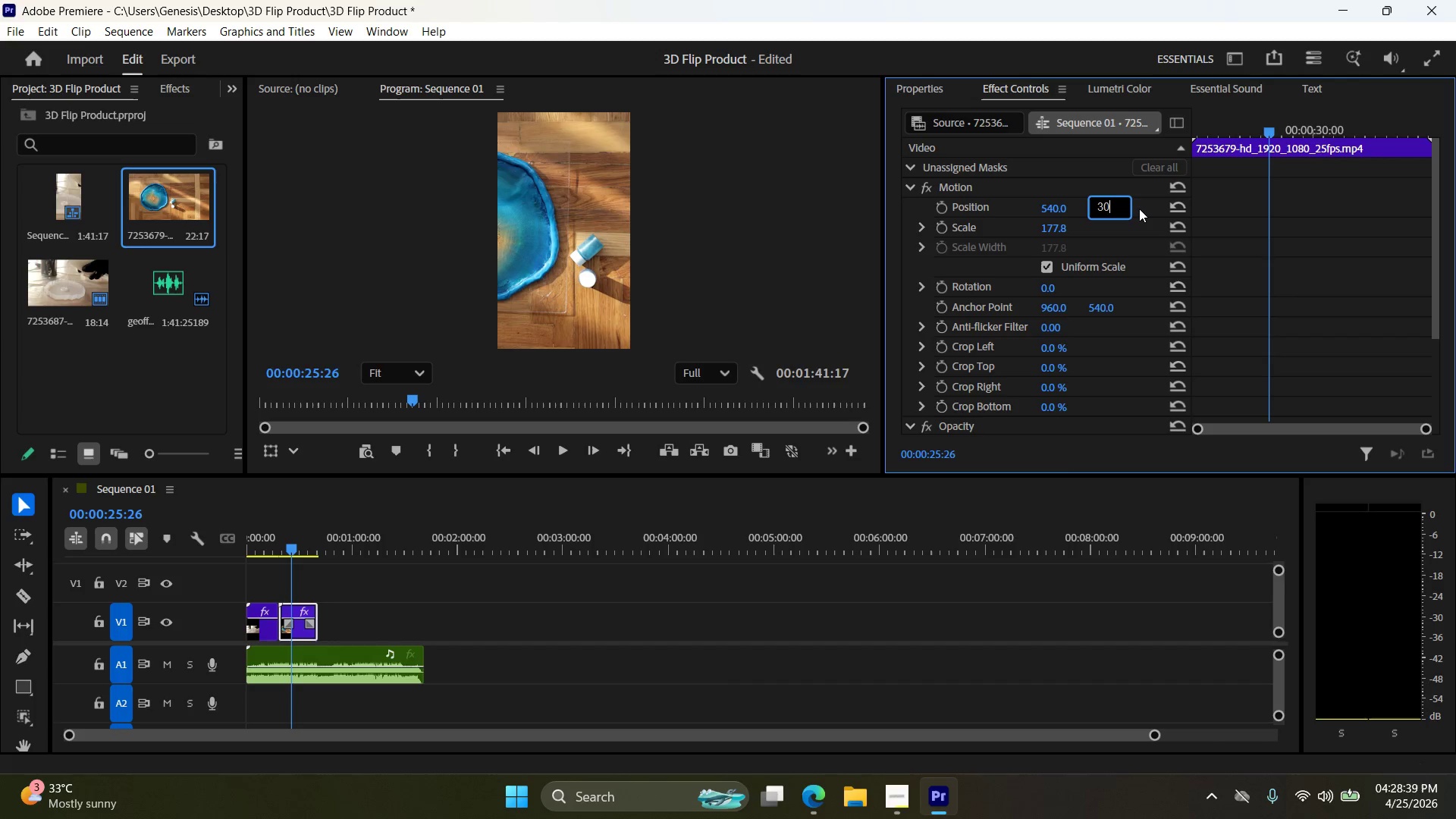 
key(Numpad0)
 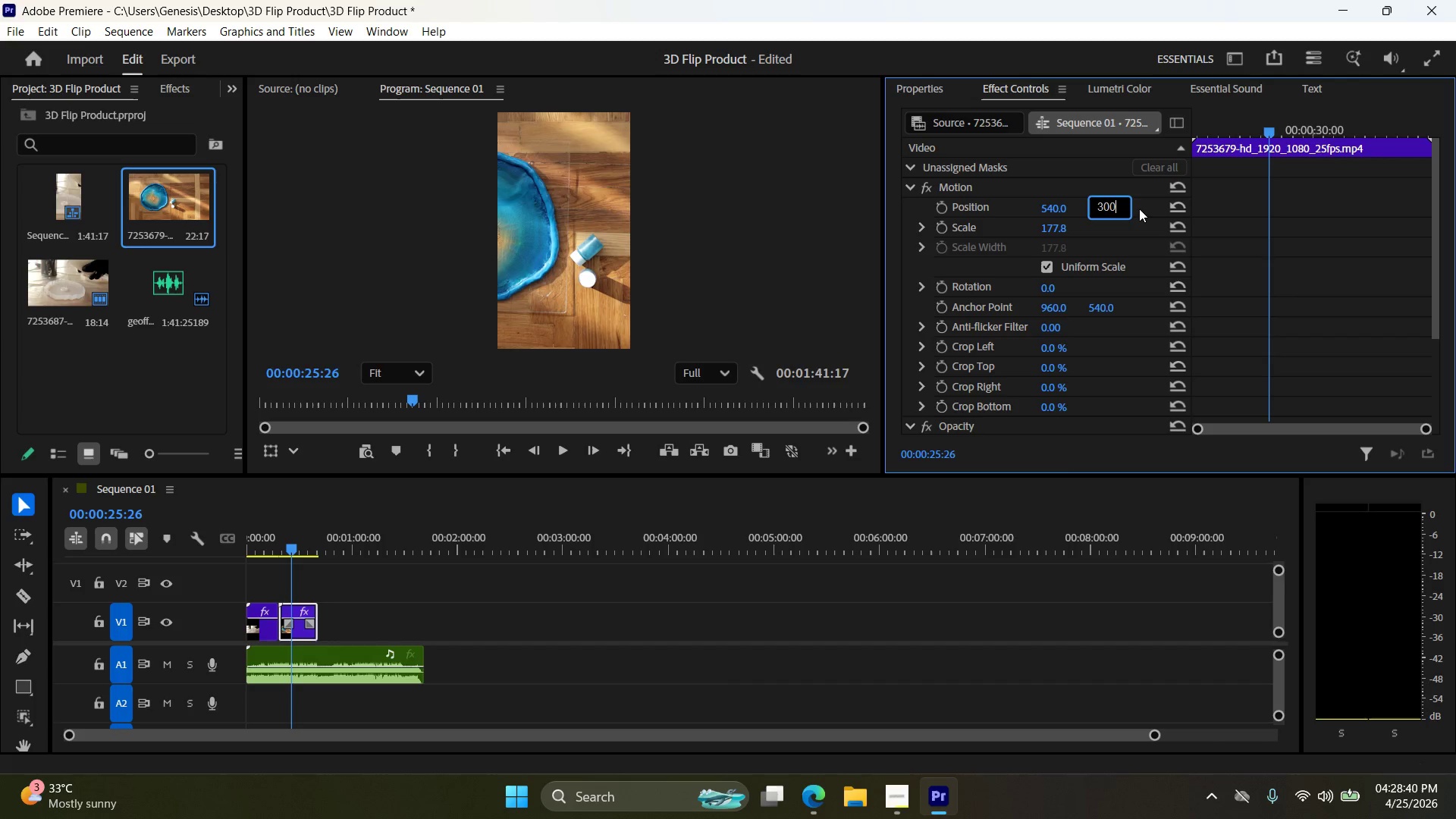 
key(NumpadEnter)
 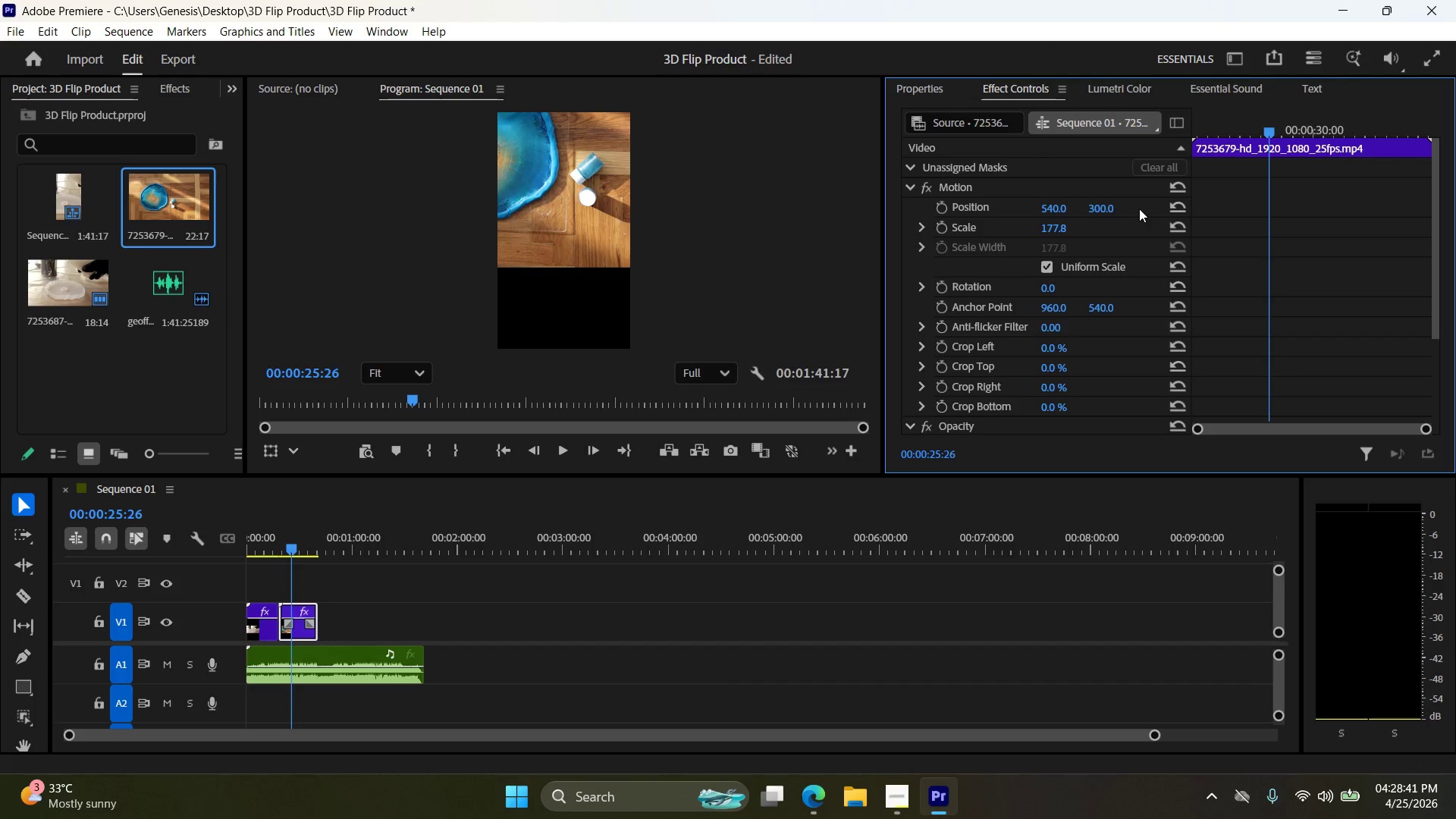 
key(Control+Z)
 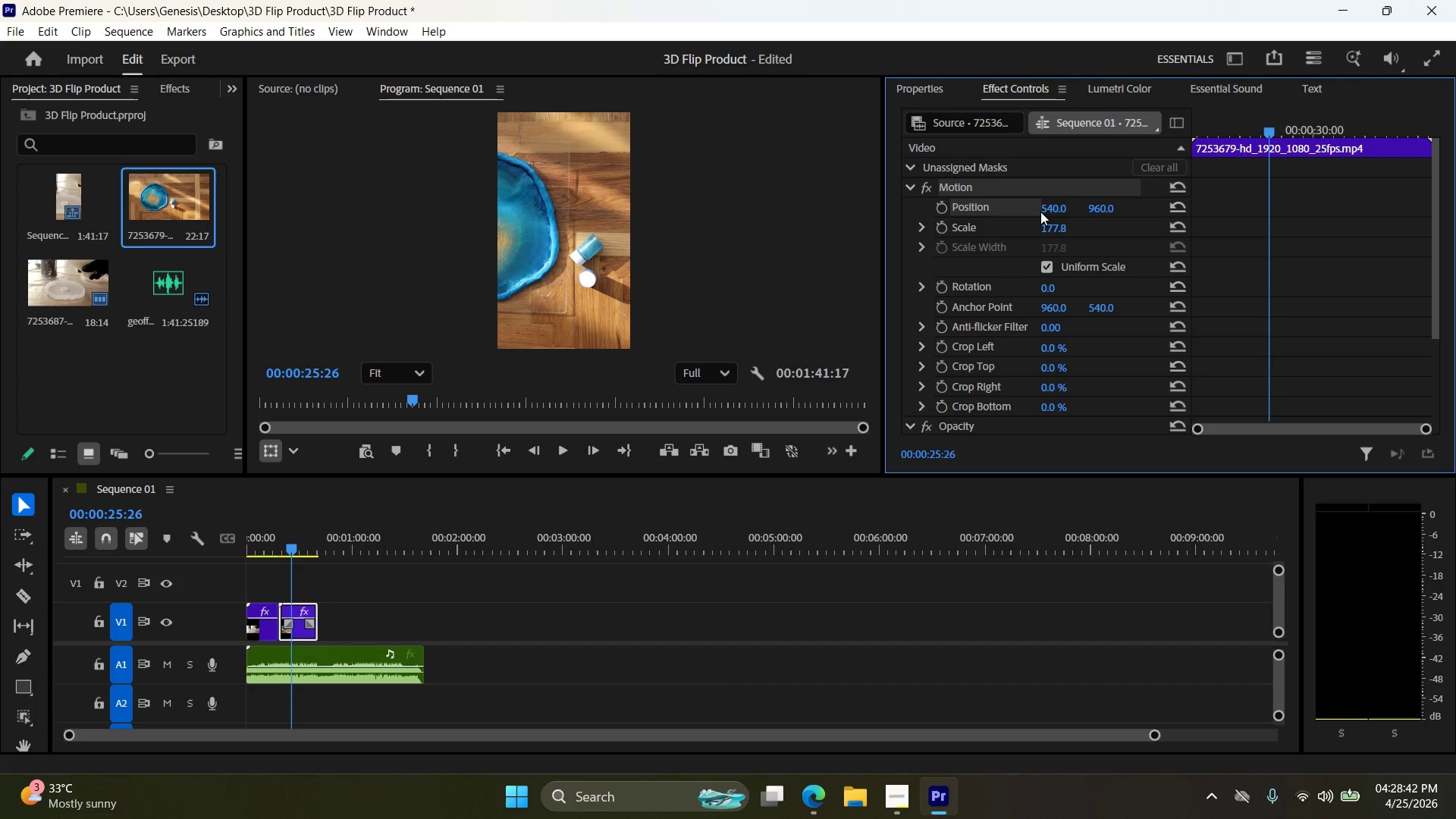 
double_click([1040, 212])
 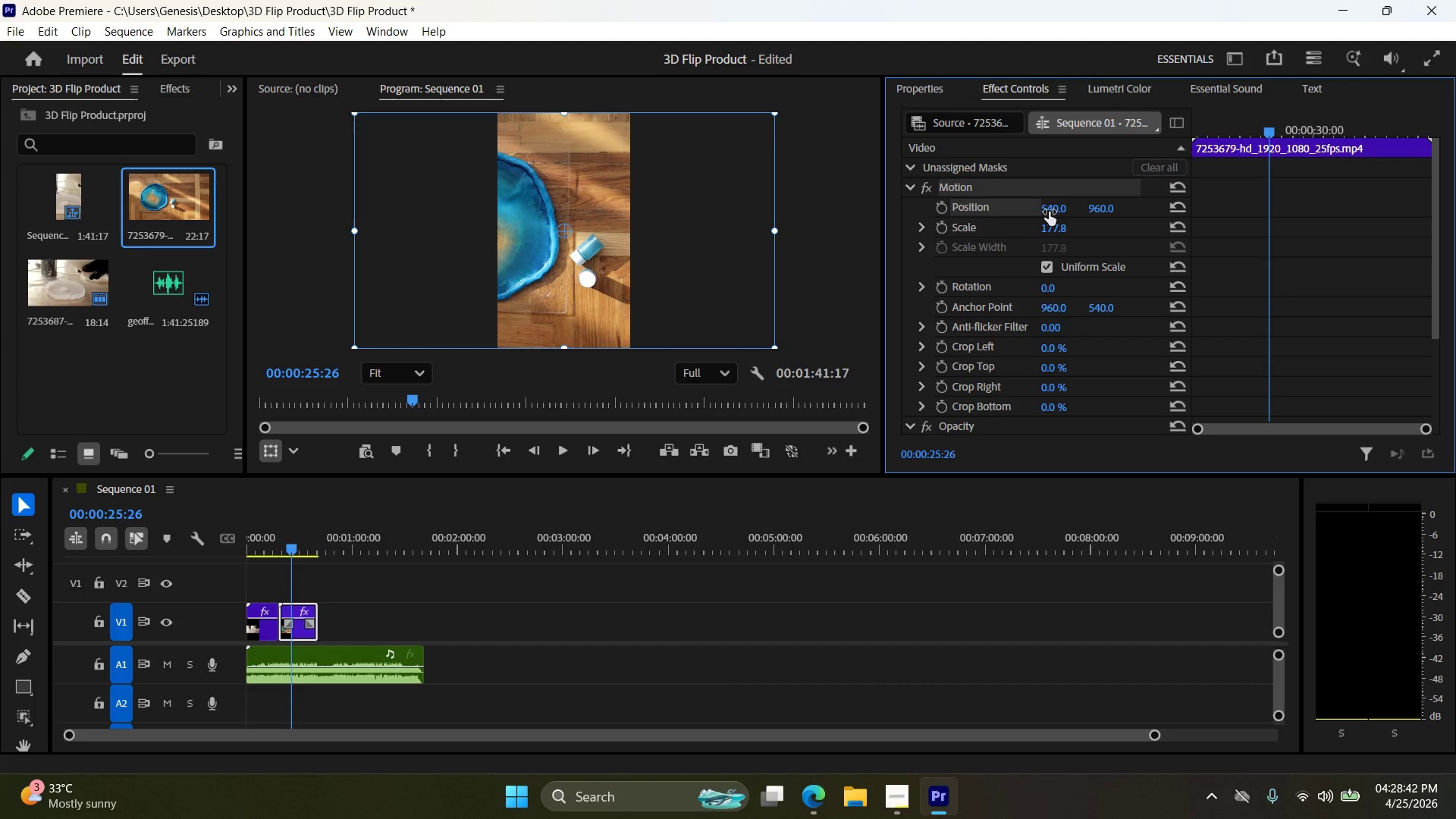 
triple_click([1049, 212])
 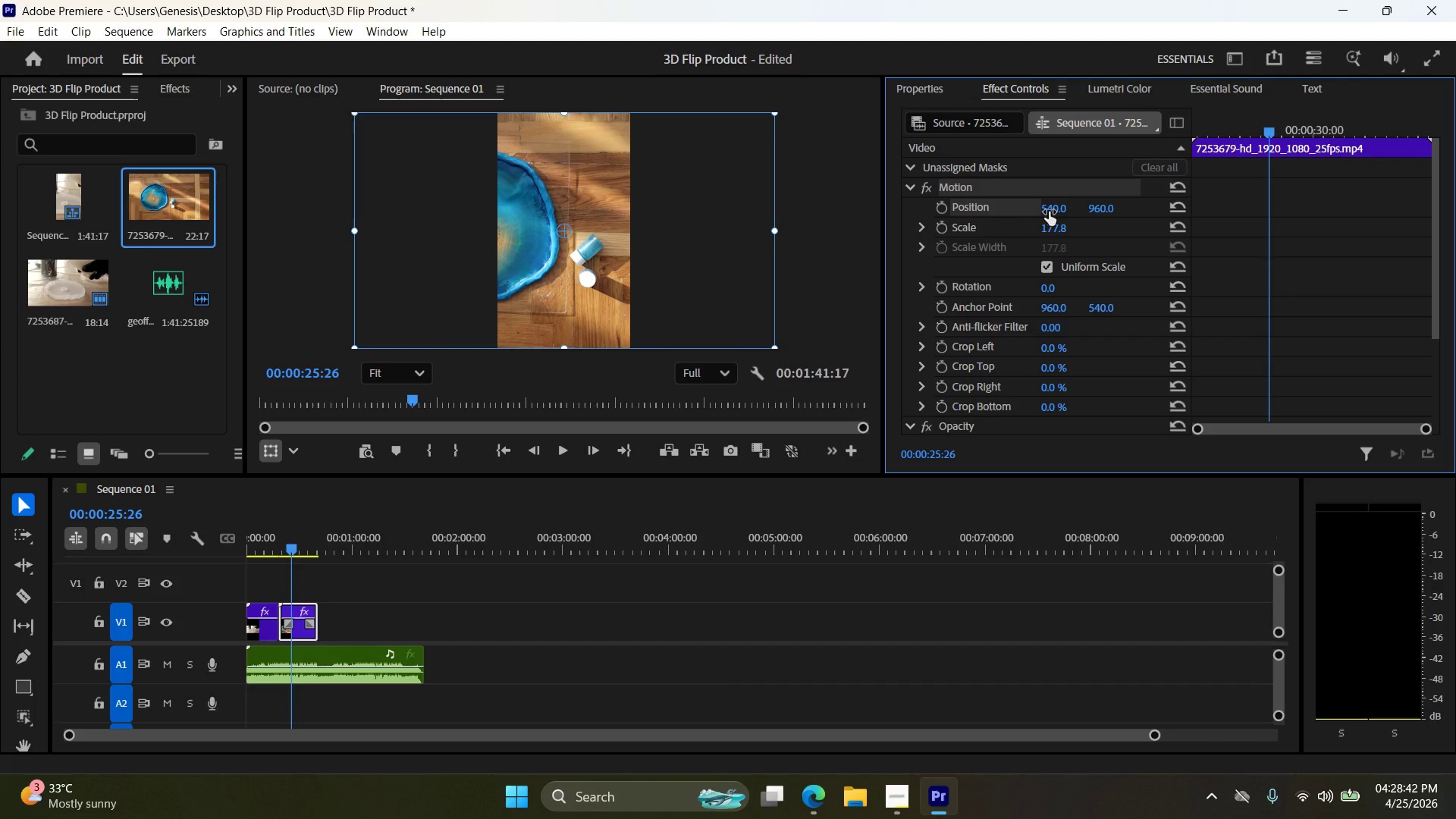 
triple_click([1049, 212])
 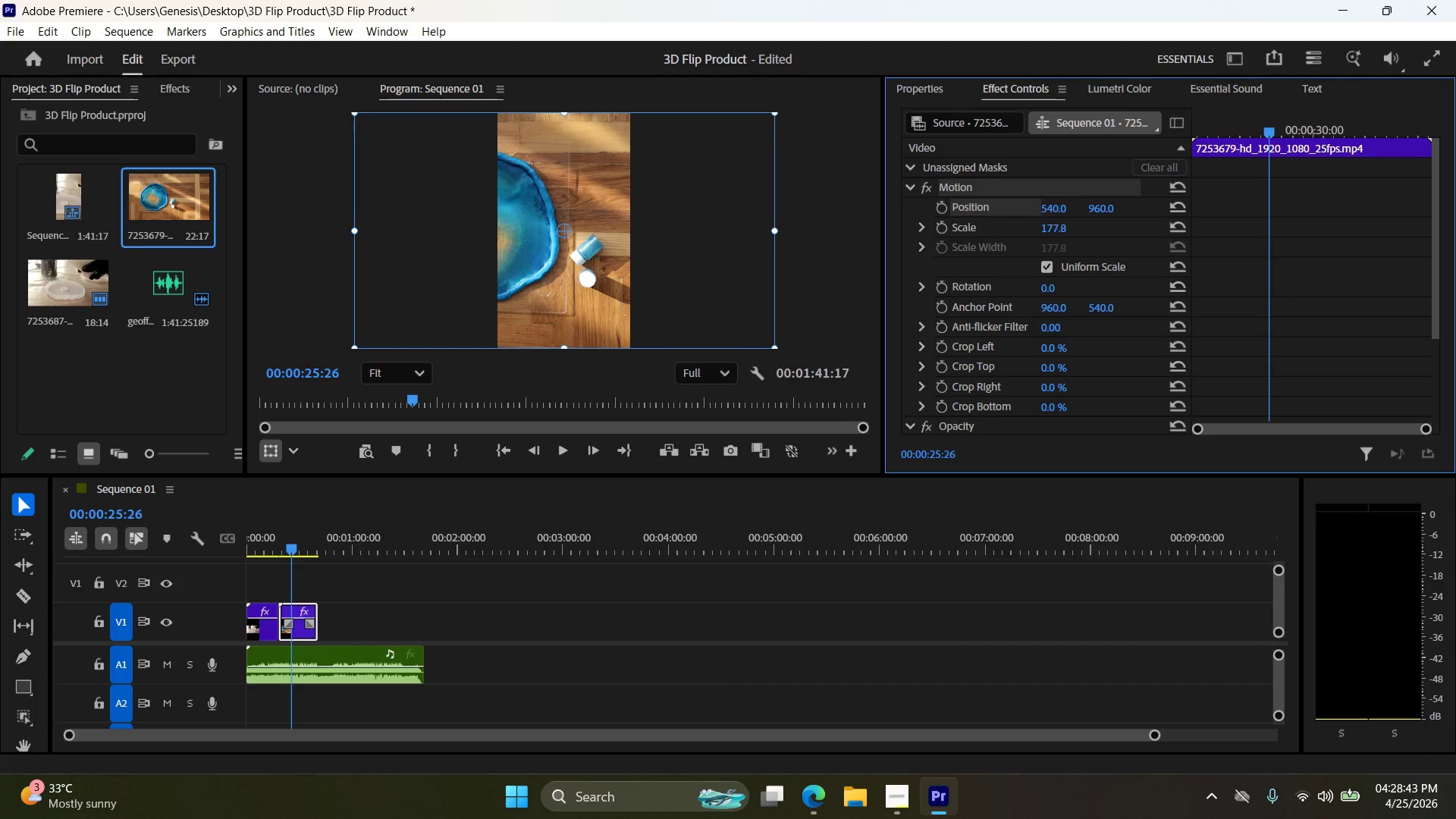 
triple_click([1056, 212])
 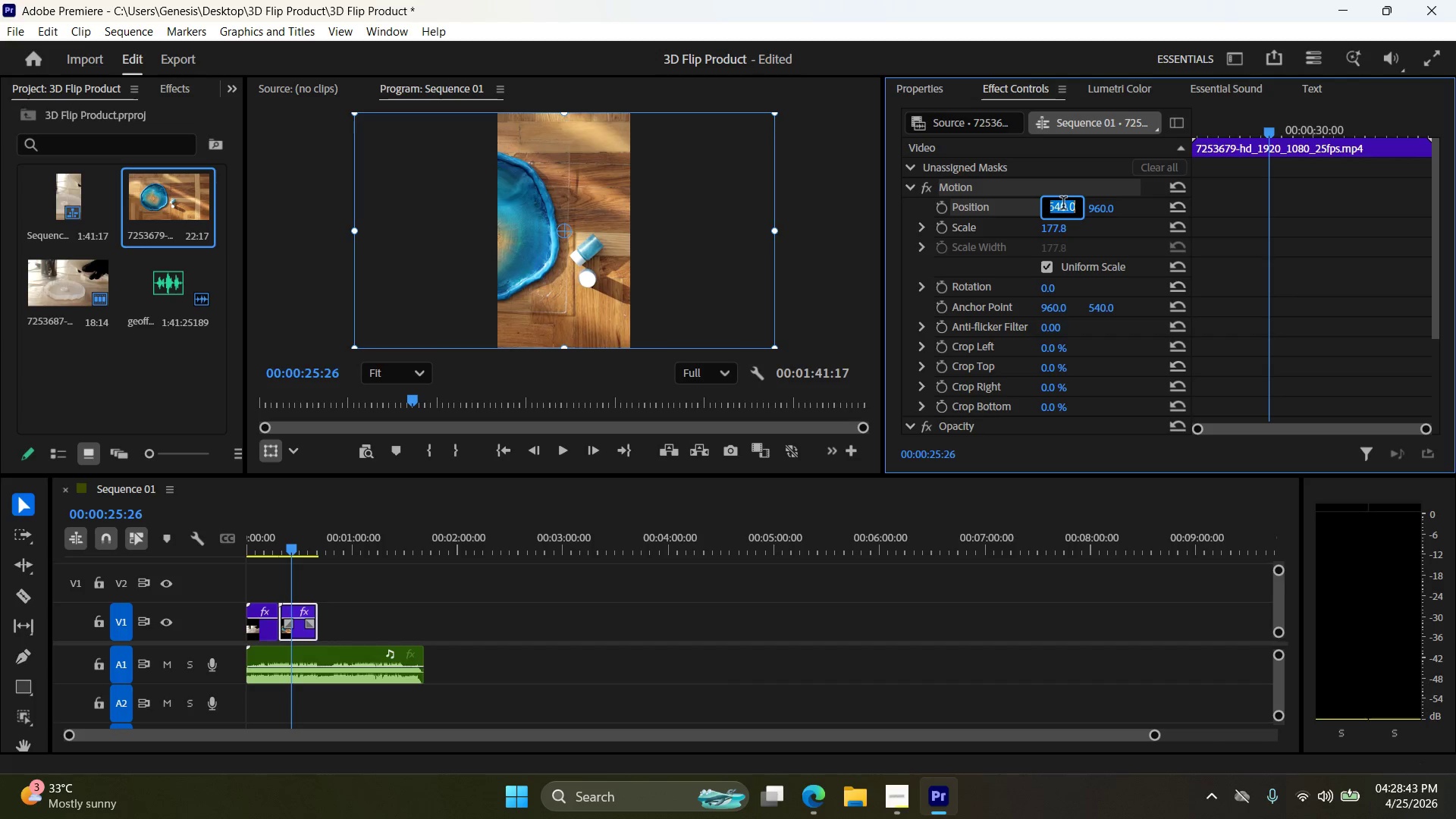 
triple_click([1063, 205])
 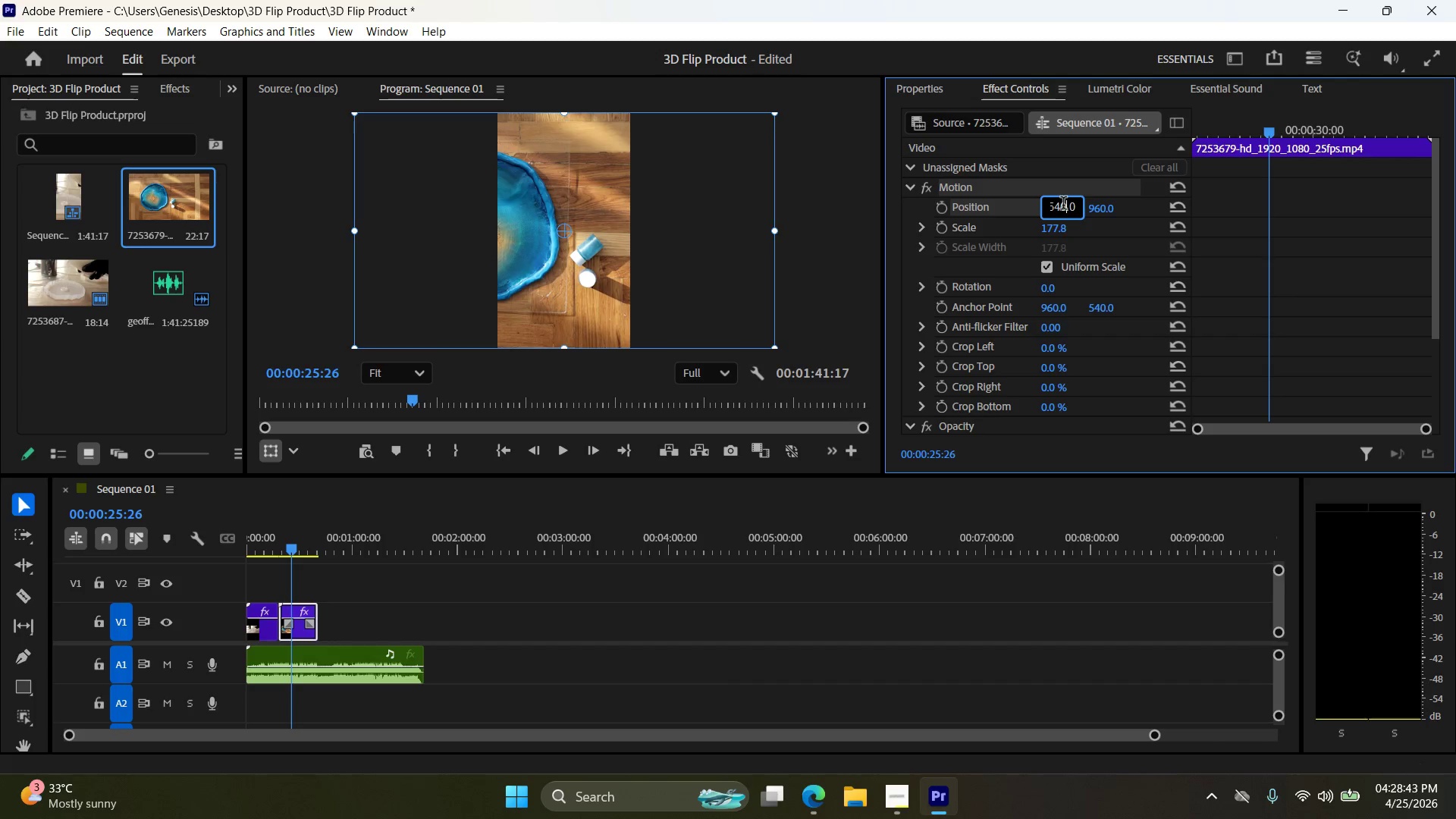 
triple_click([1063, 205])
 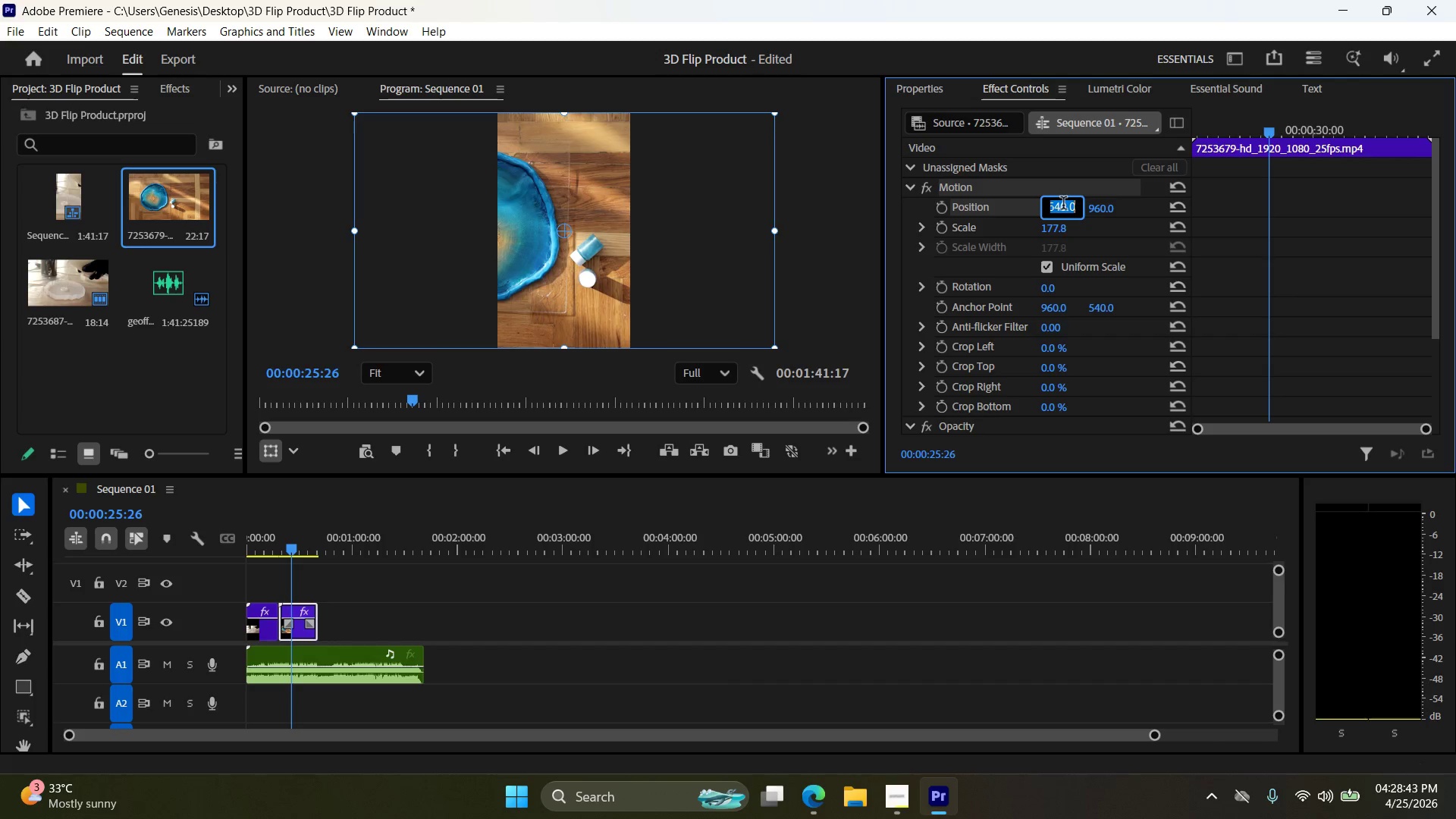 
triple_click([1063, 205])
 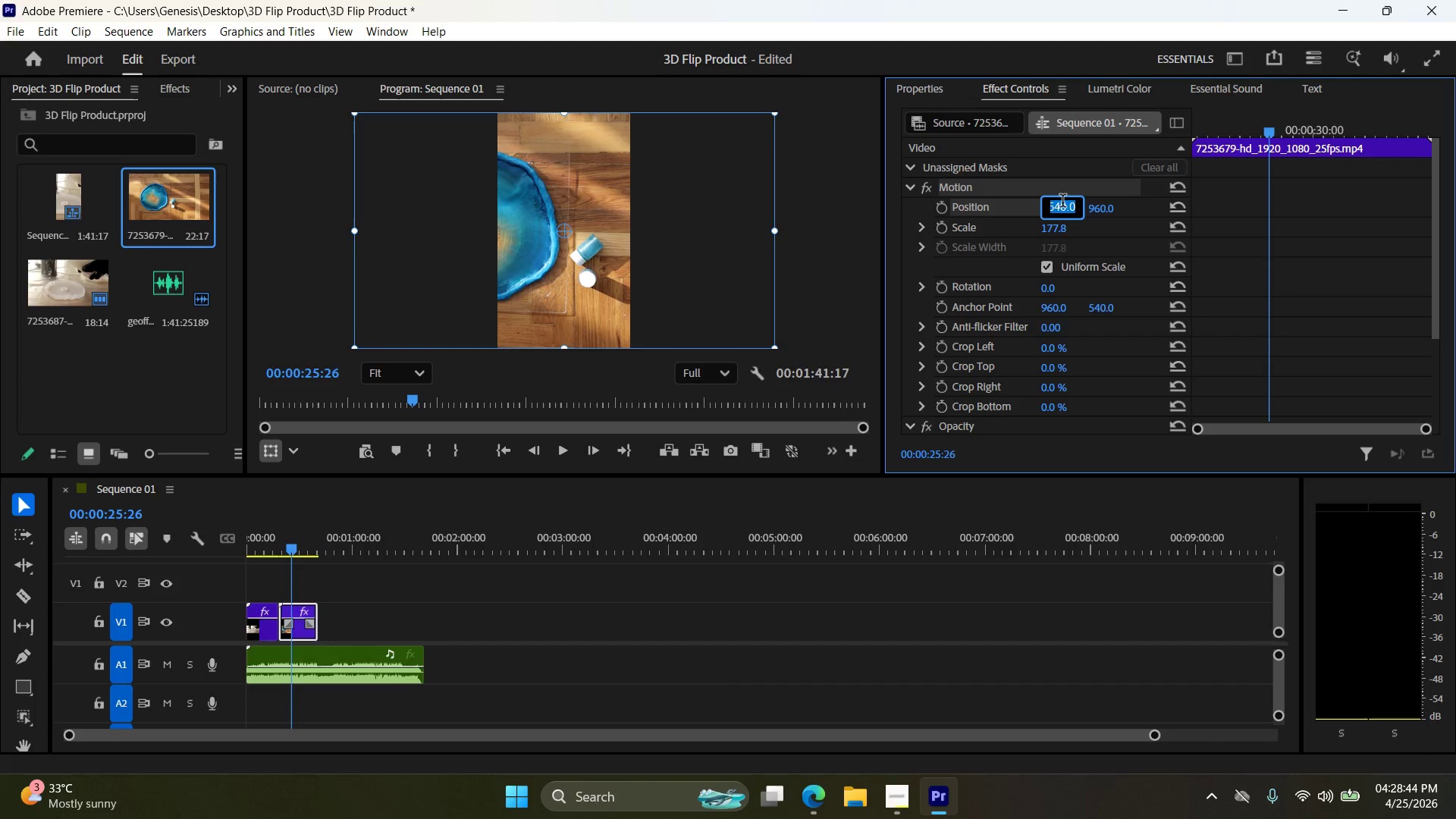 
key(Numpad1)
 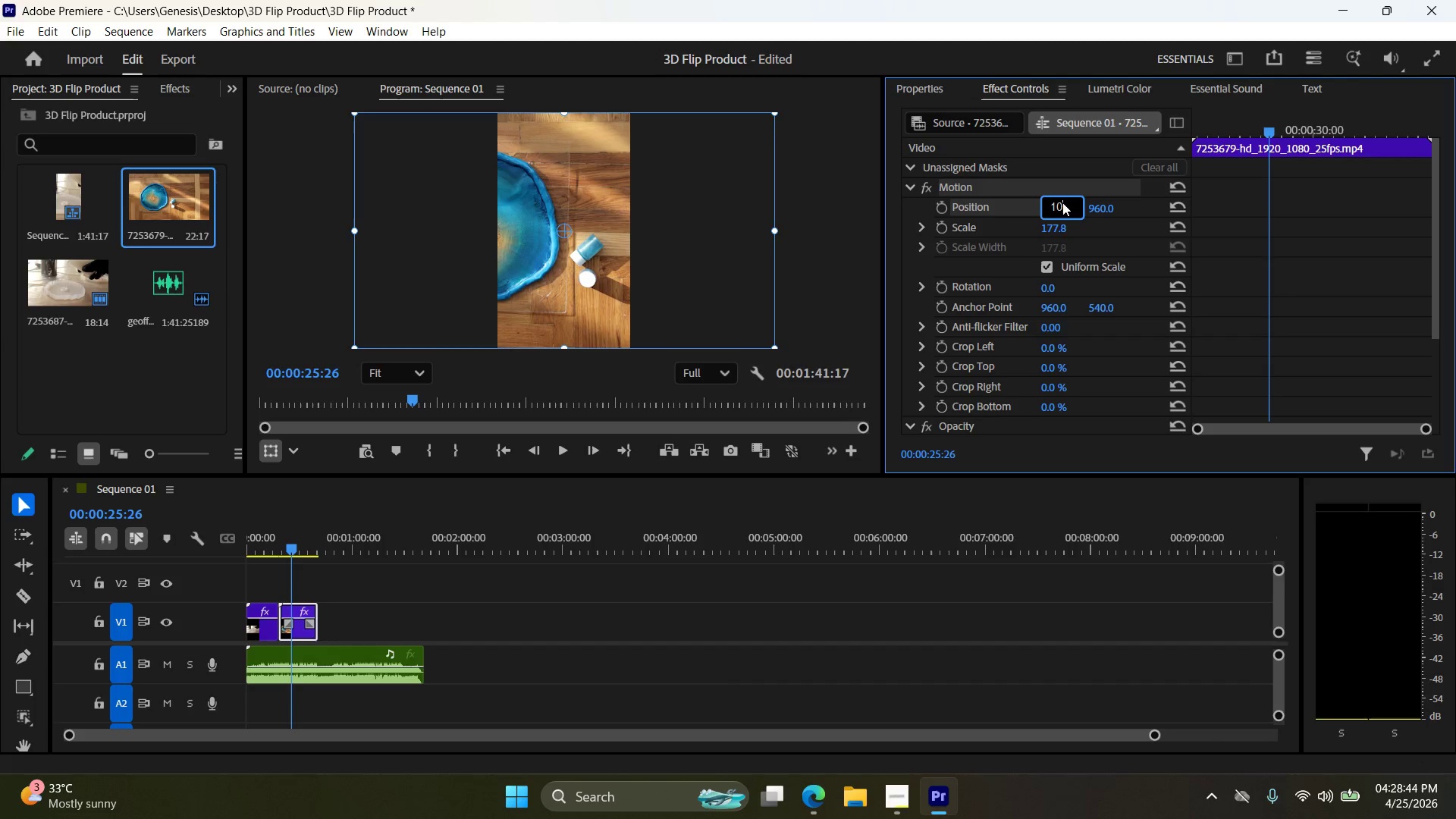 
key(Numpad0)
 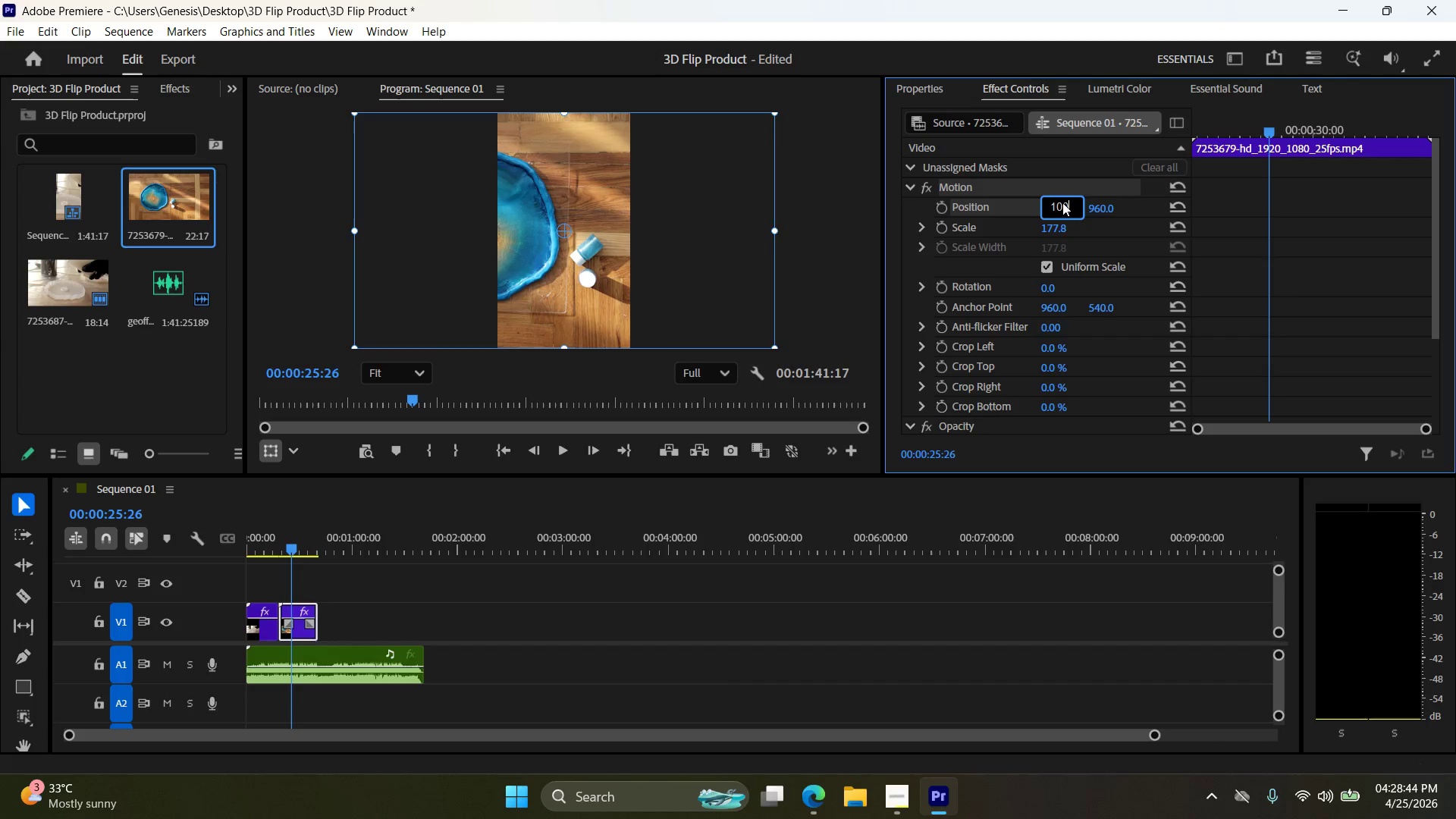 
key(Numpad0)
 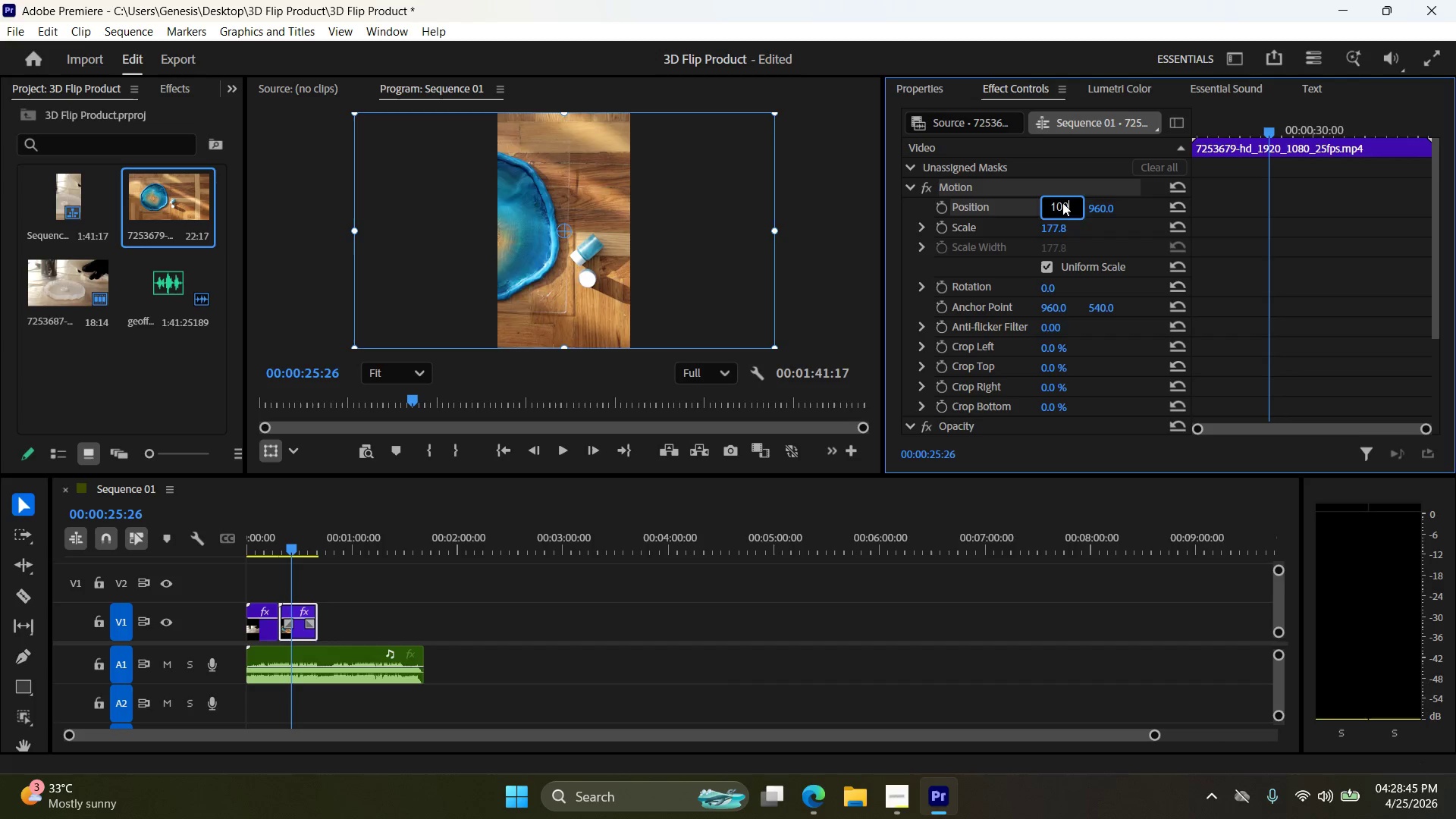 
key(NumpadEnter)
 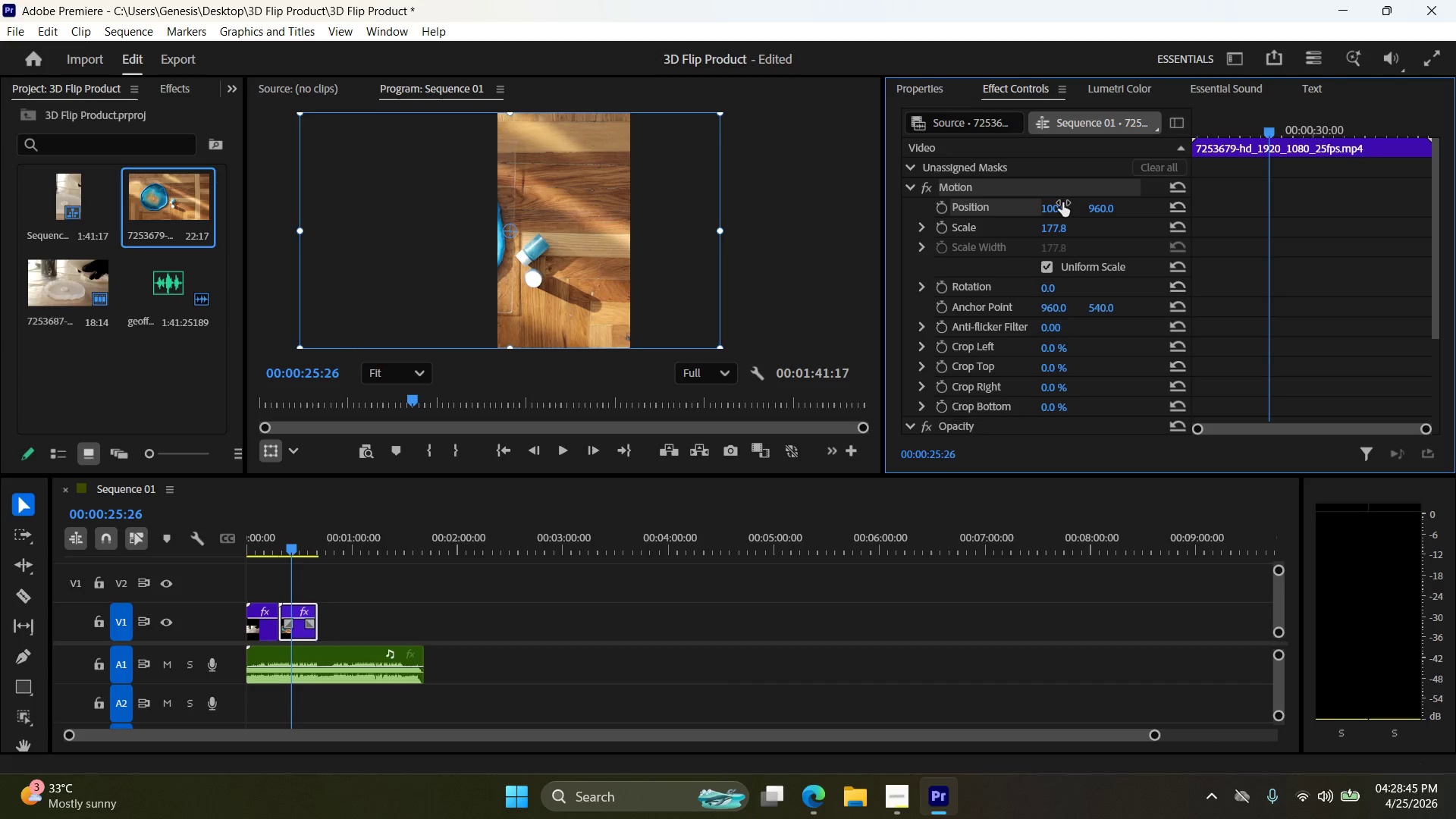 
key(Control+ControlLeft)
 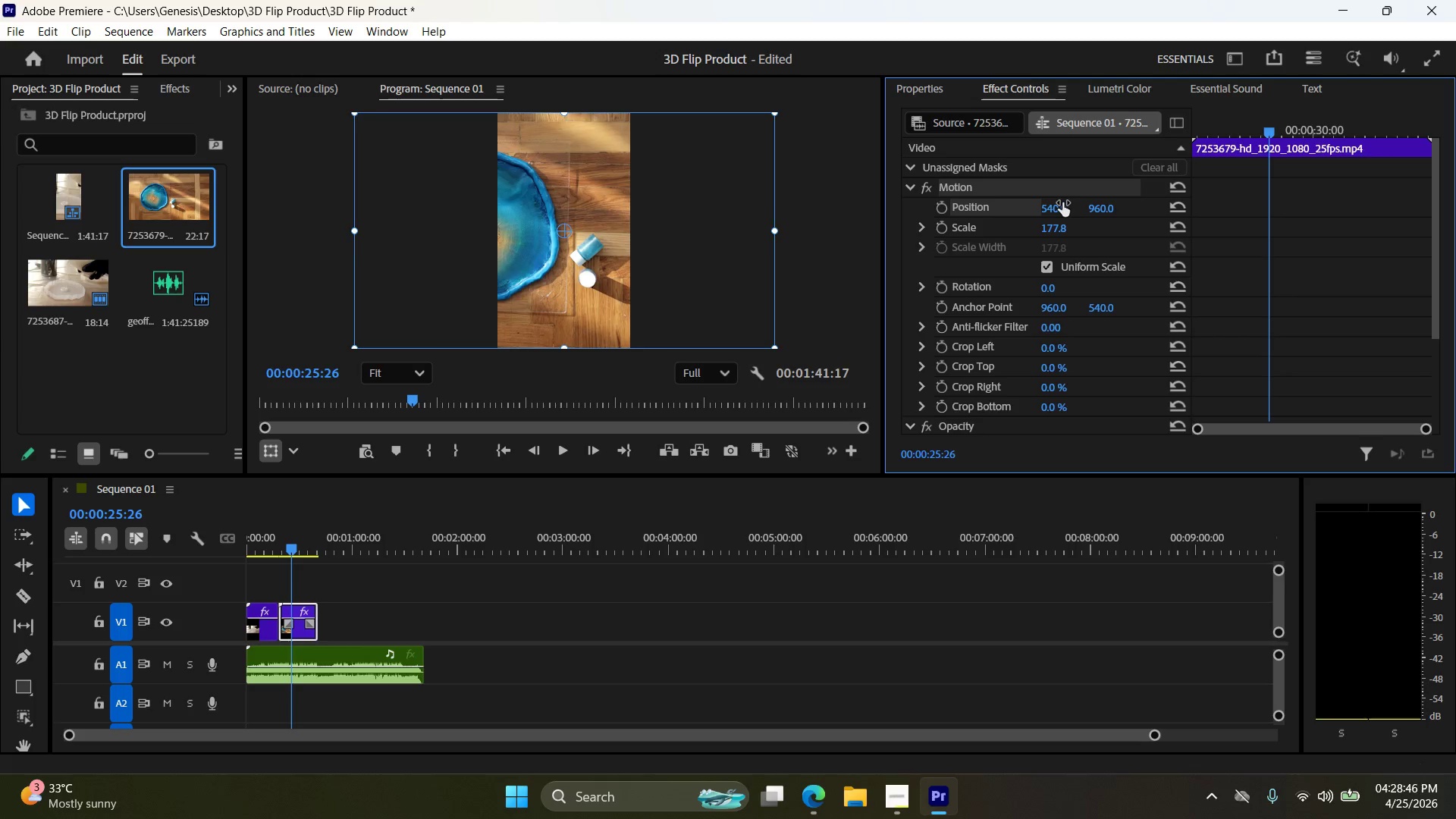 
key(Control+Z)
 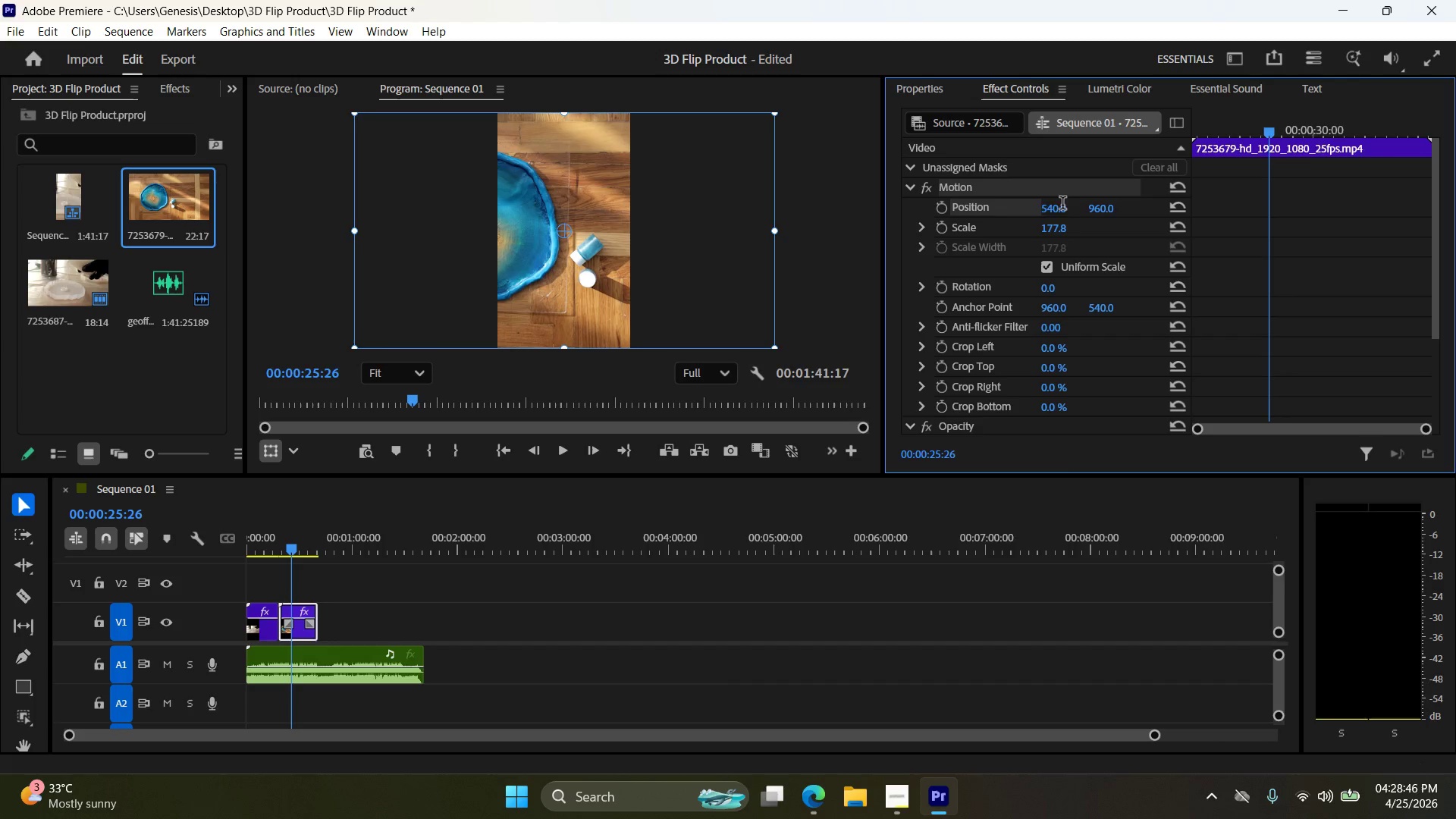 
double_click([1062, 205])
 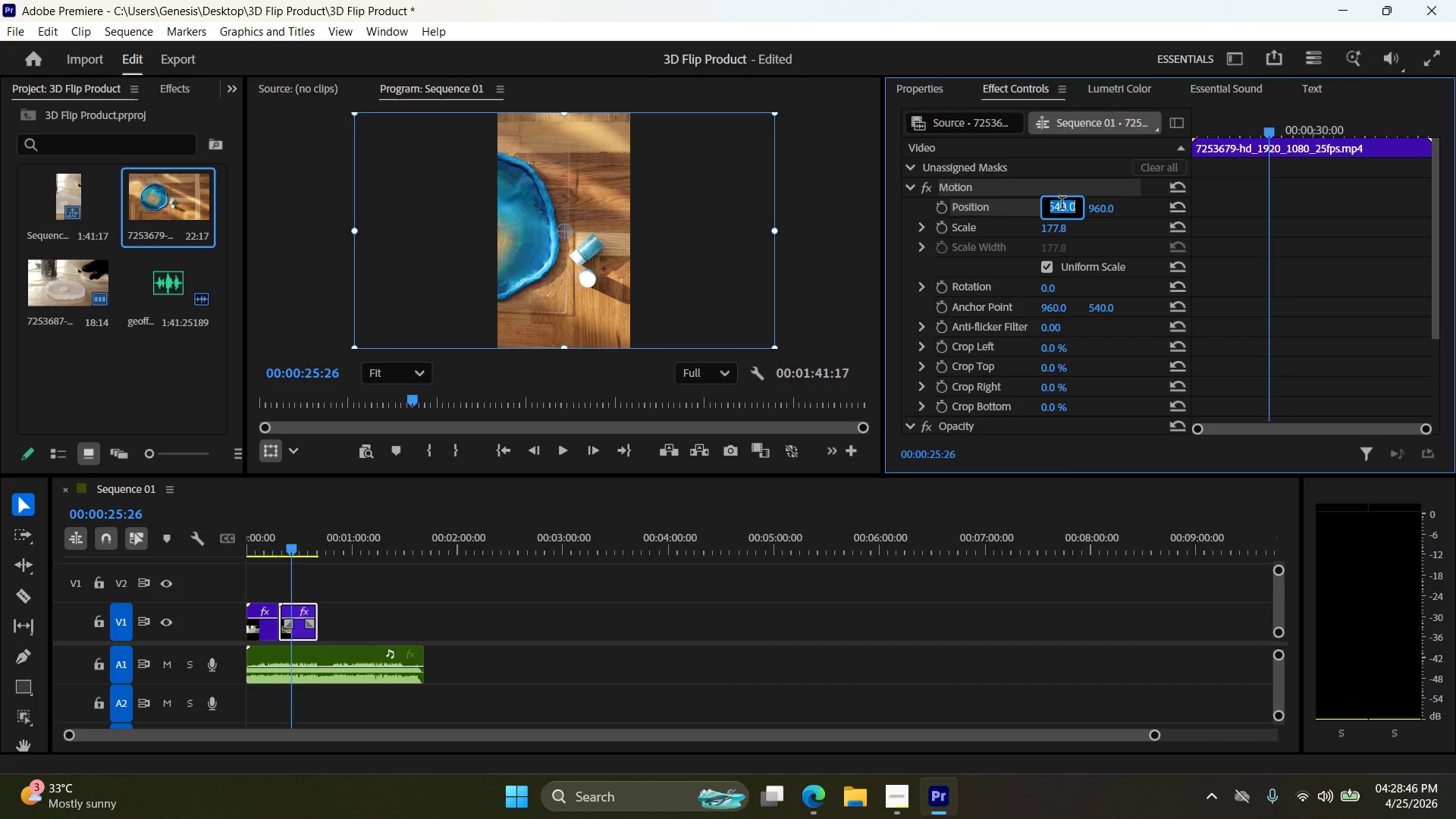 
triple_click([1062, 205])
 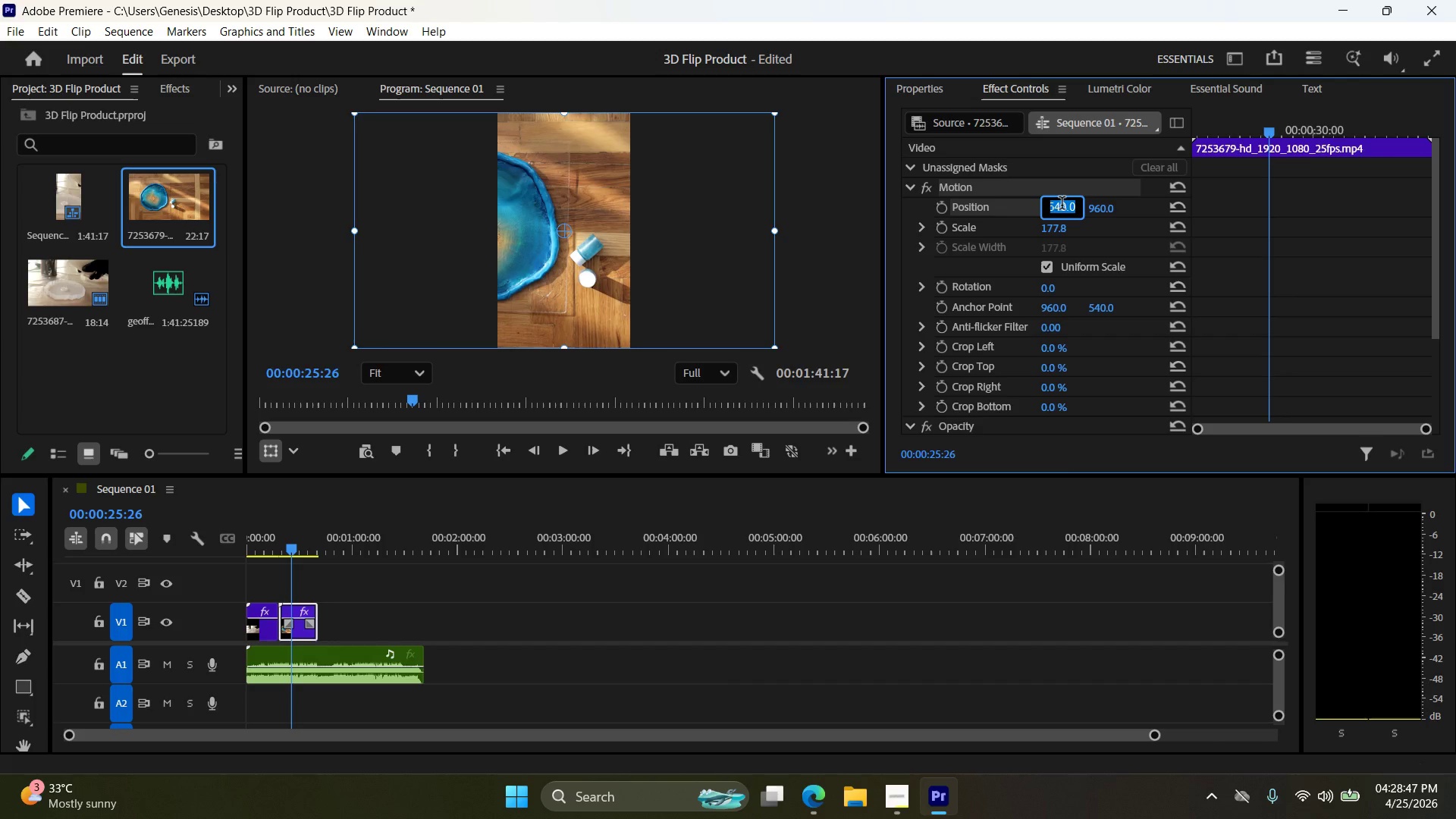 
key(Numpad9)
 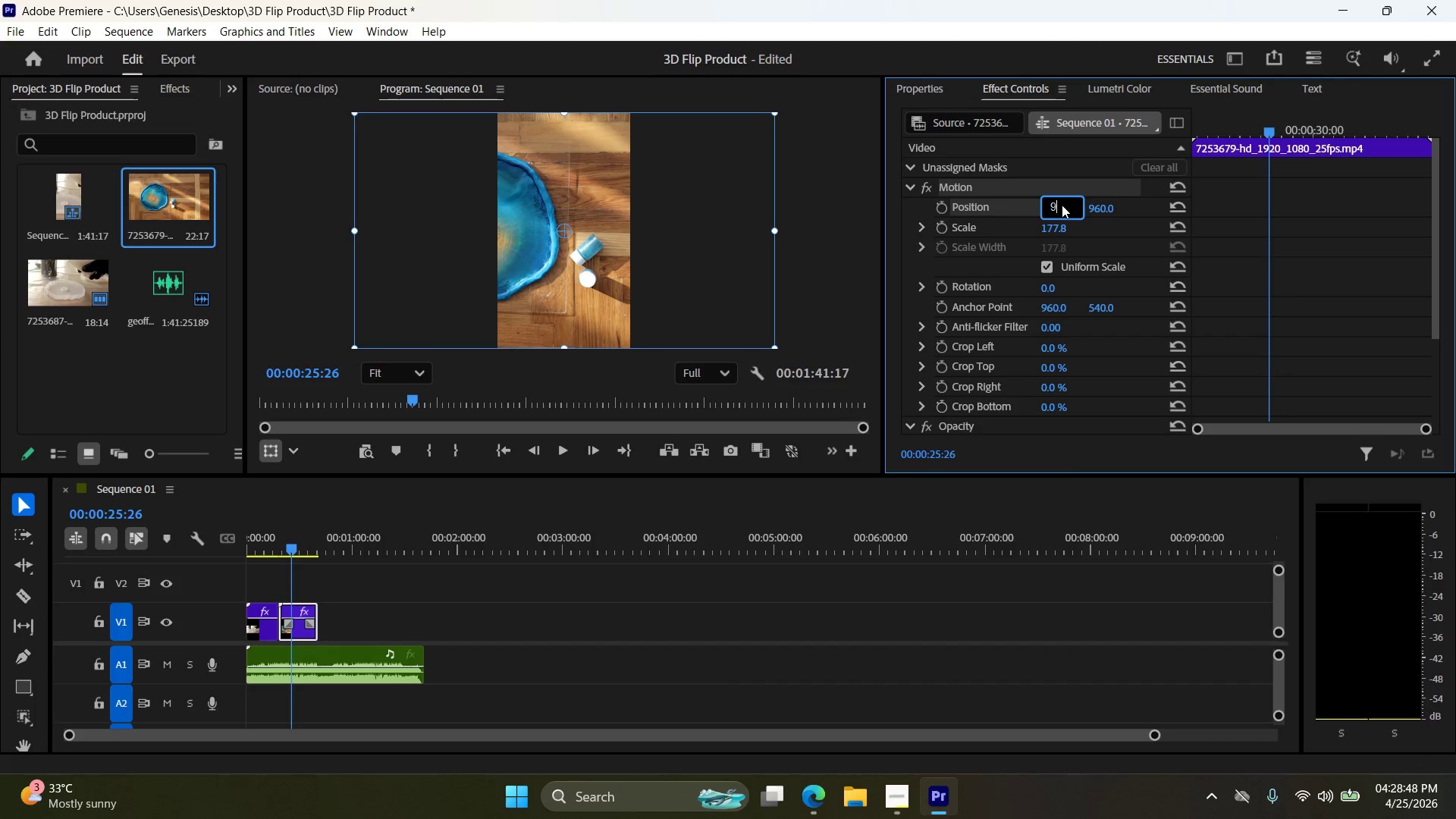 
key(Numpad0)
 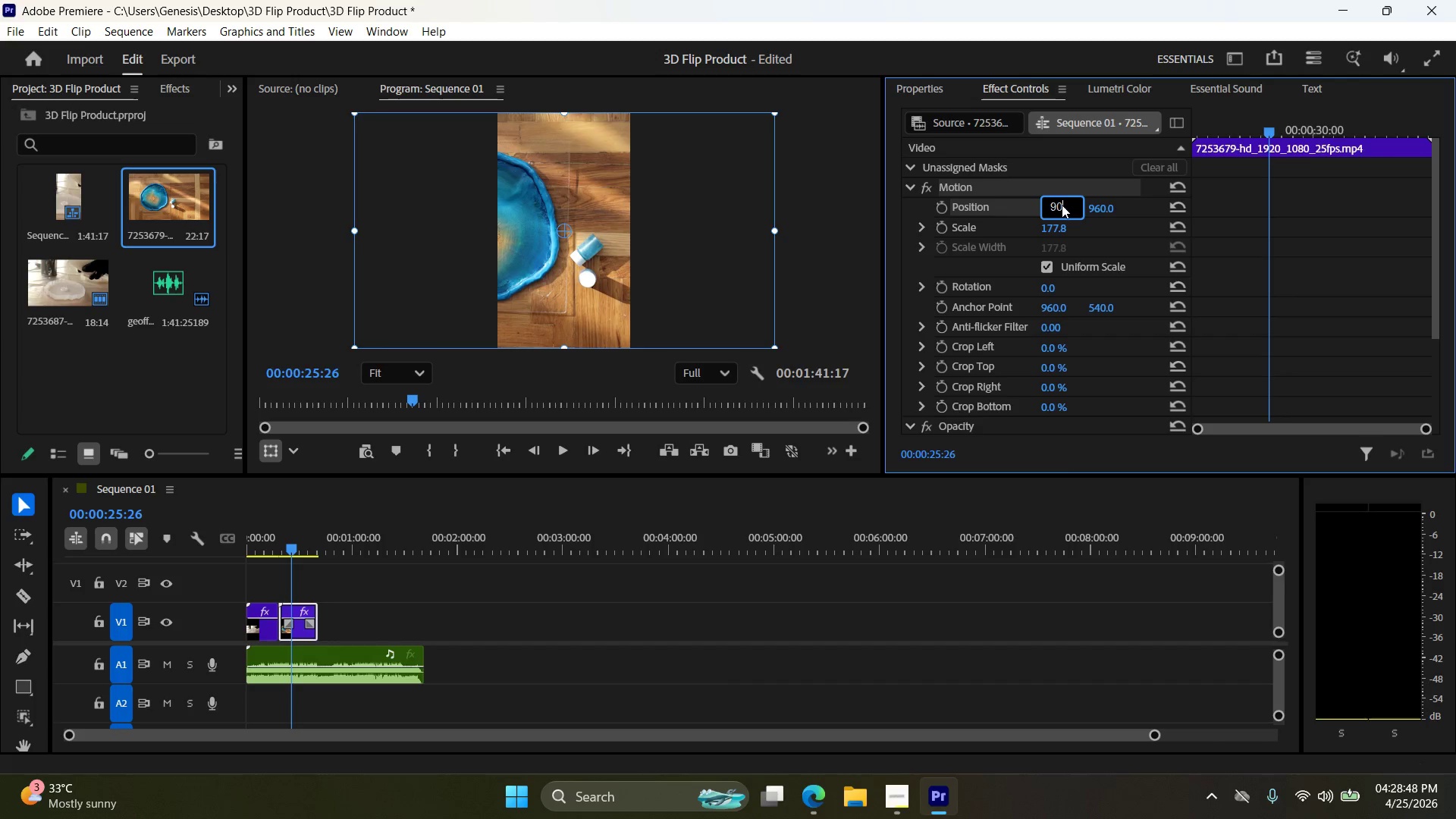 
key(Numpad0)
 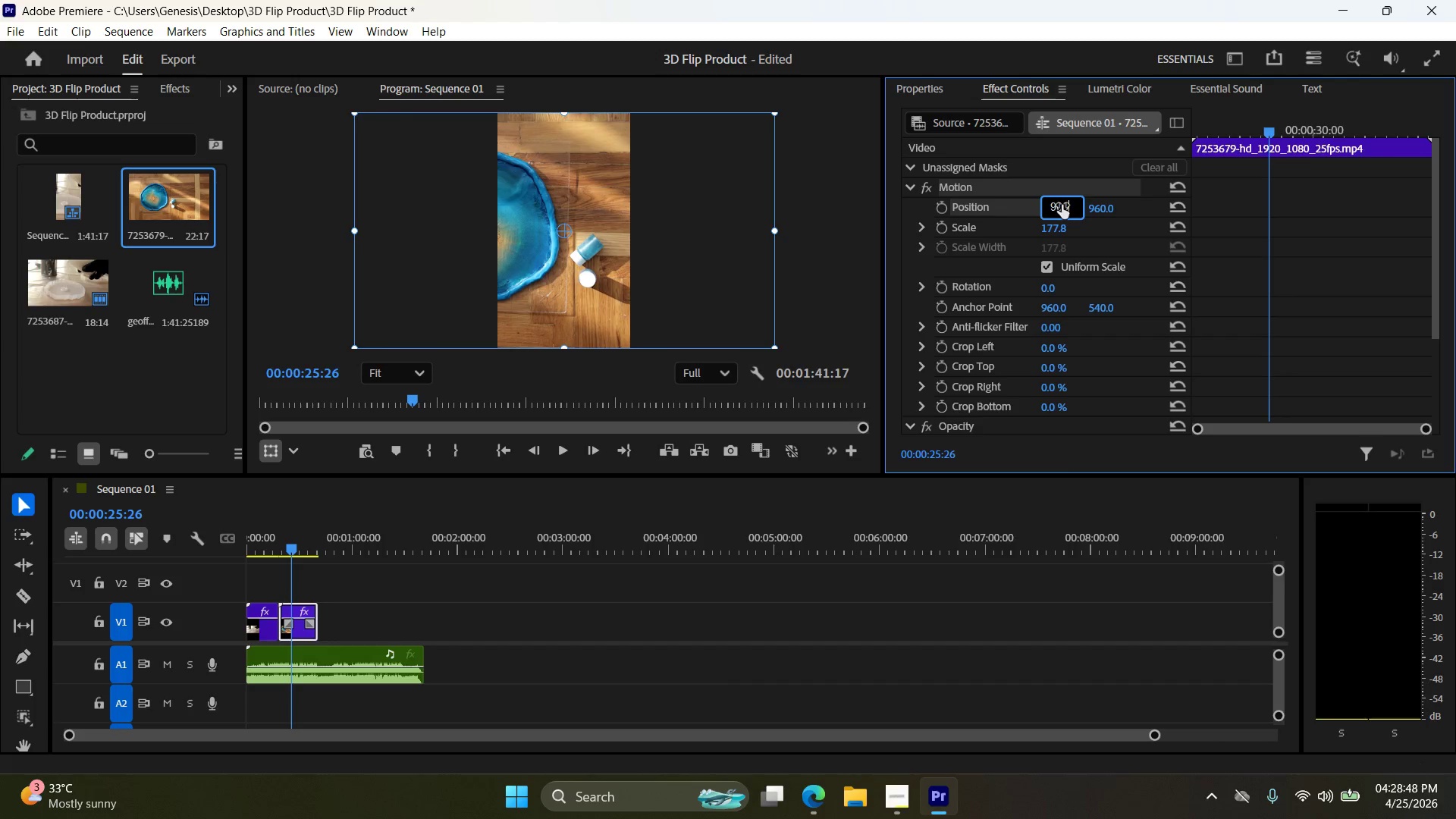 
key(NumpadEnter)
 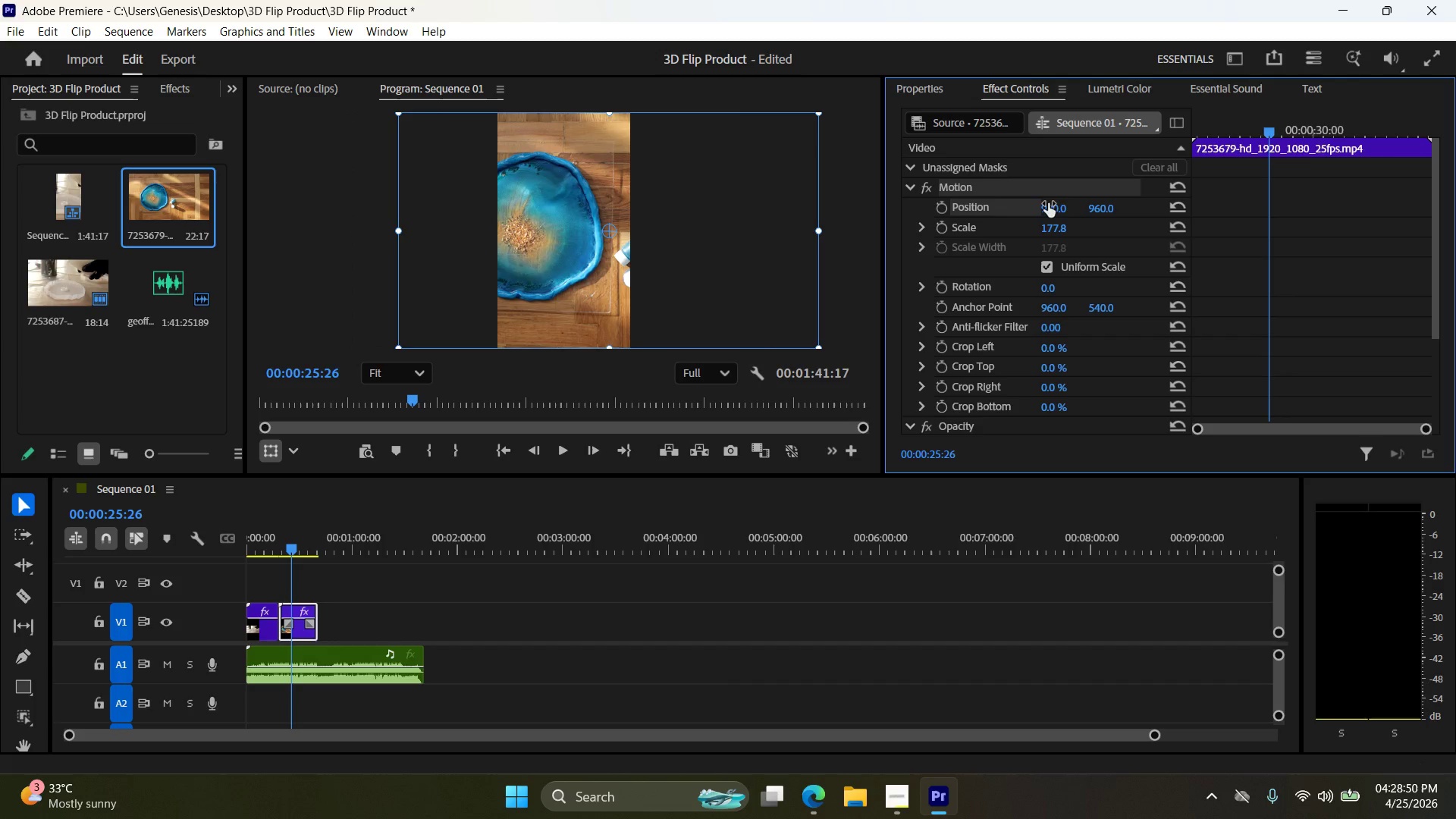 
double_click([1062, 205])
 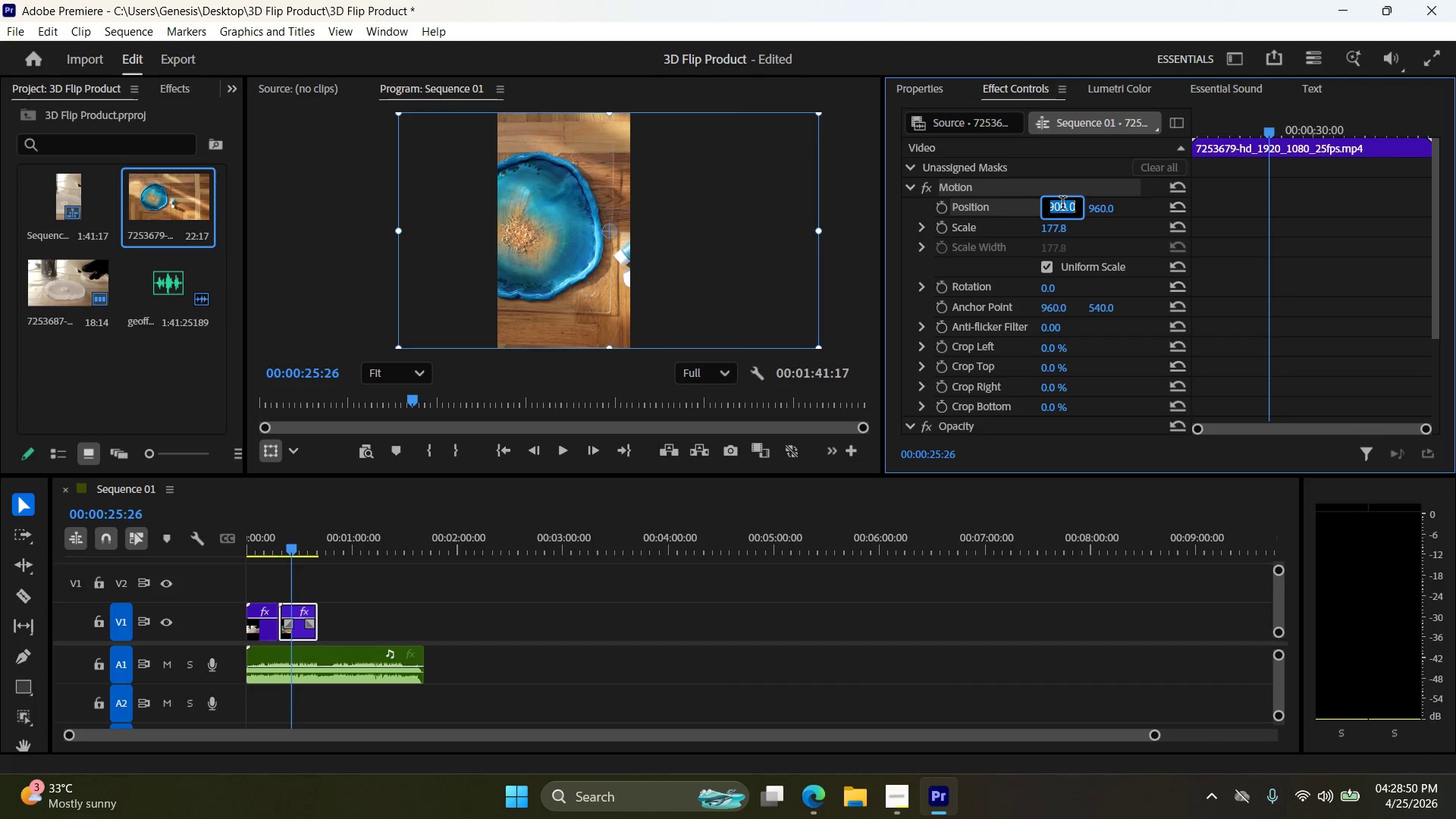 
triple_click([1062, 205])
 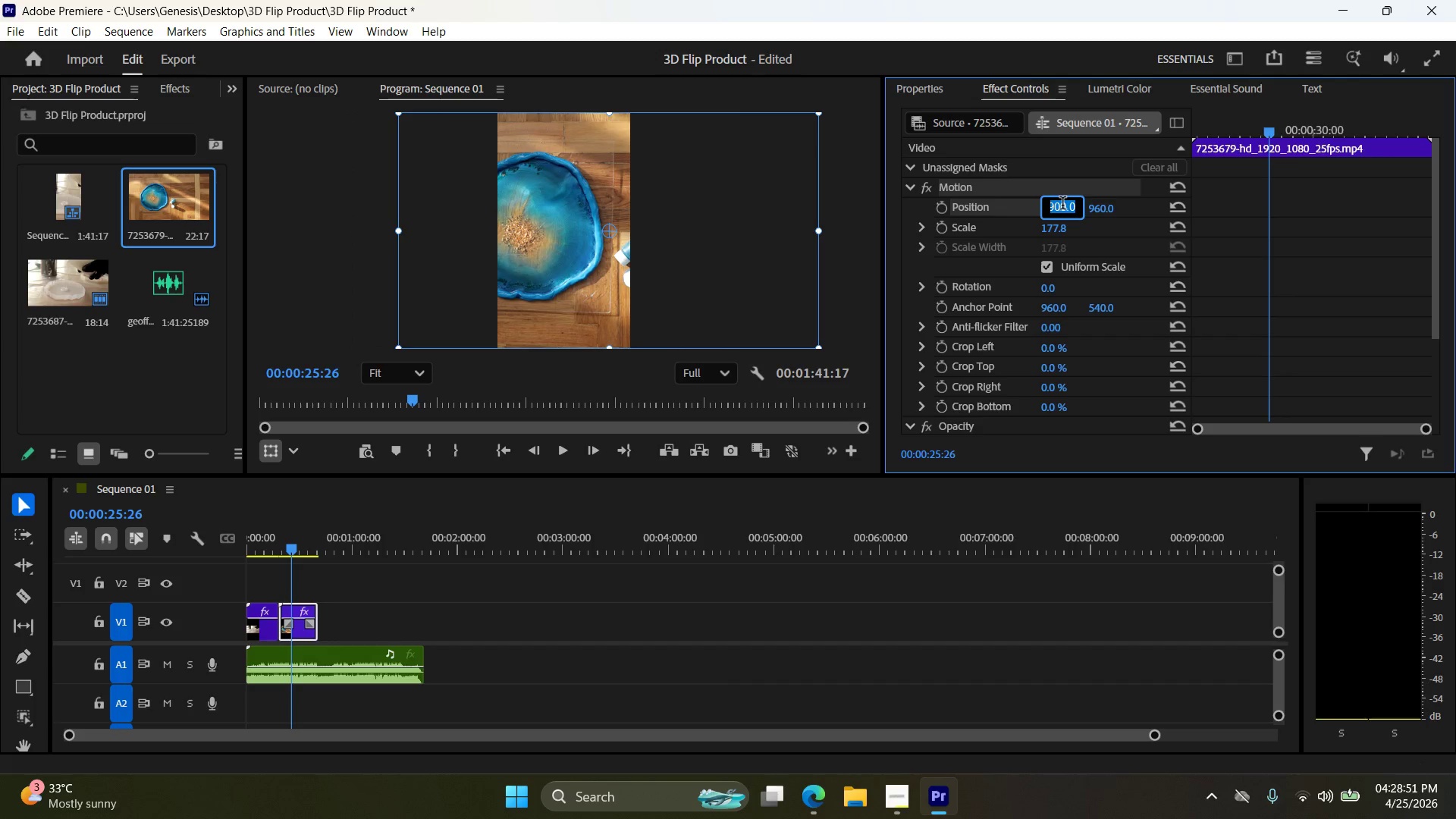 
key(Numpad1)
 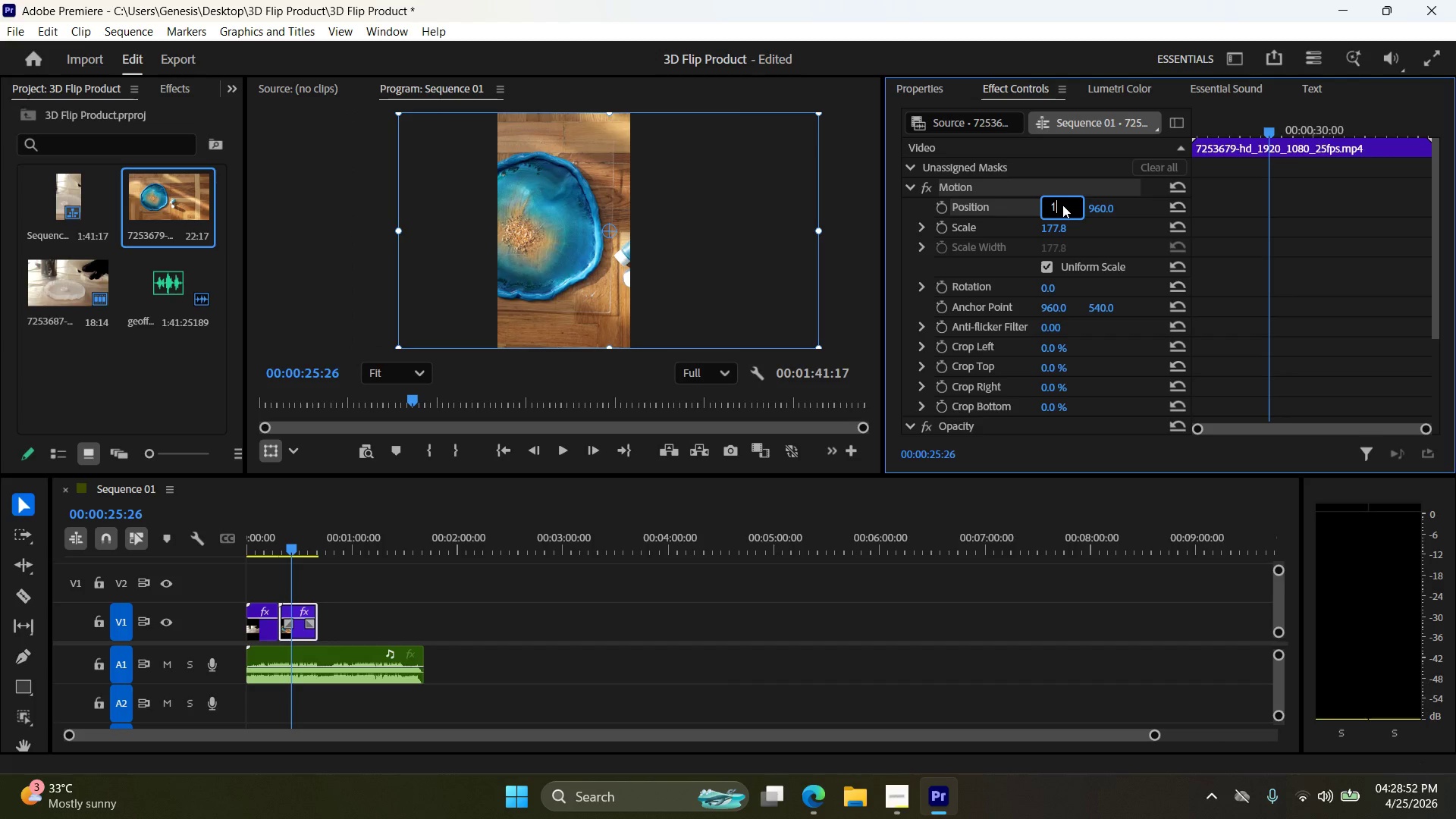 
key(Numpad0)
 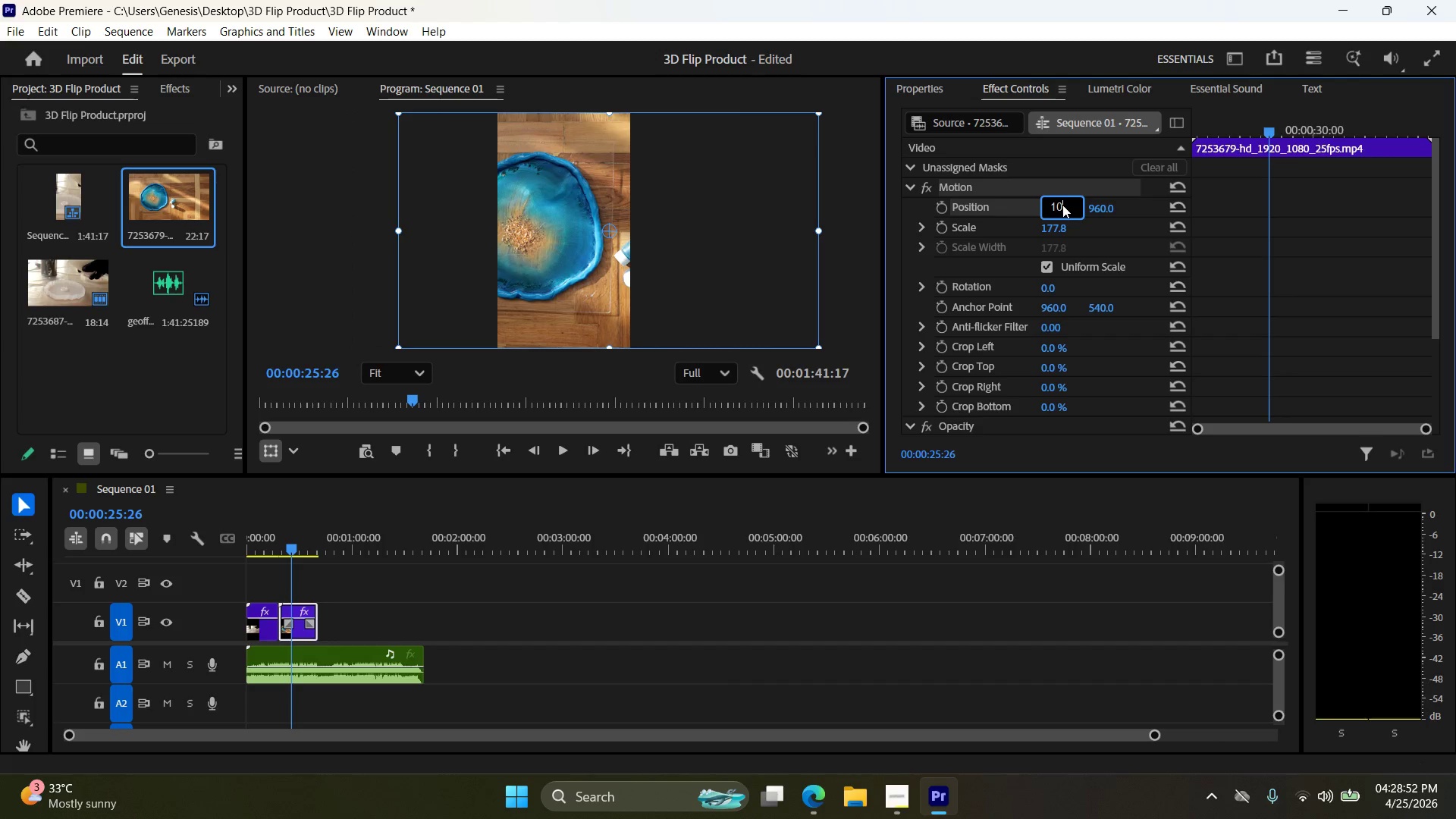 
key(Numpad2)
 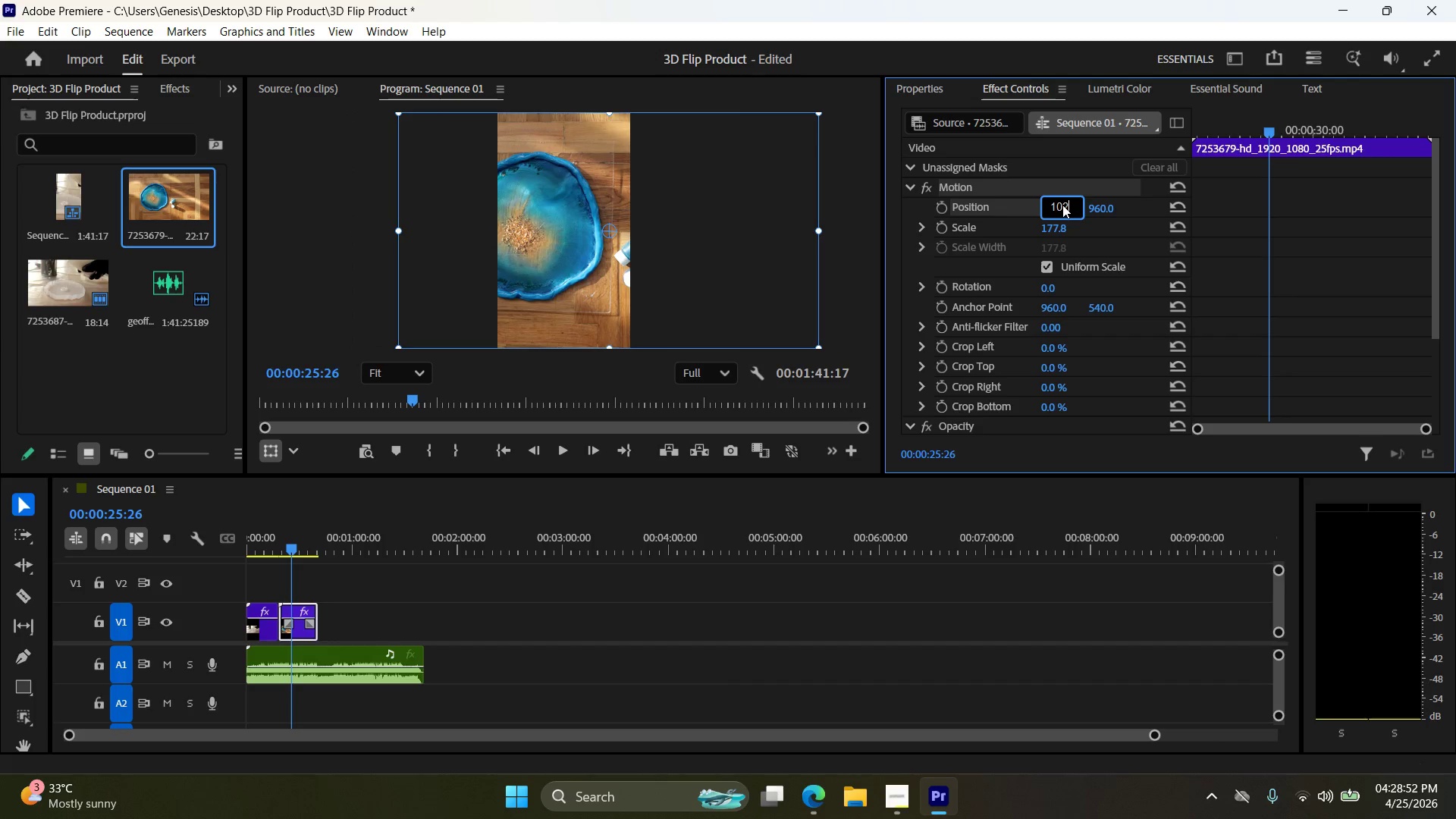 
key(Numpad0)
 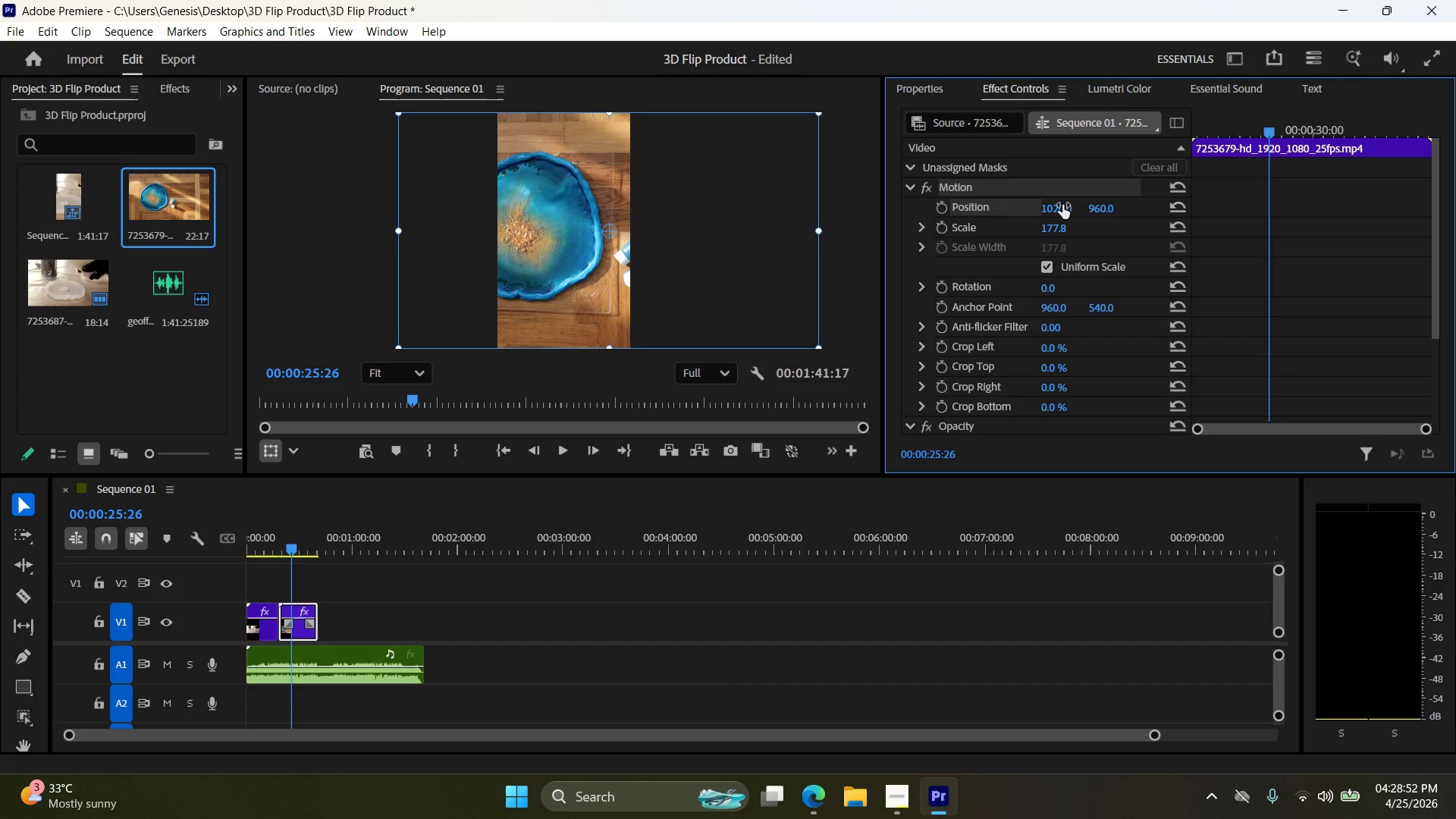 
key(NumpadEnter)
 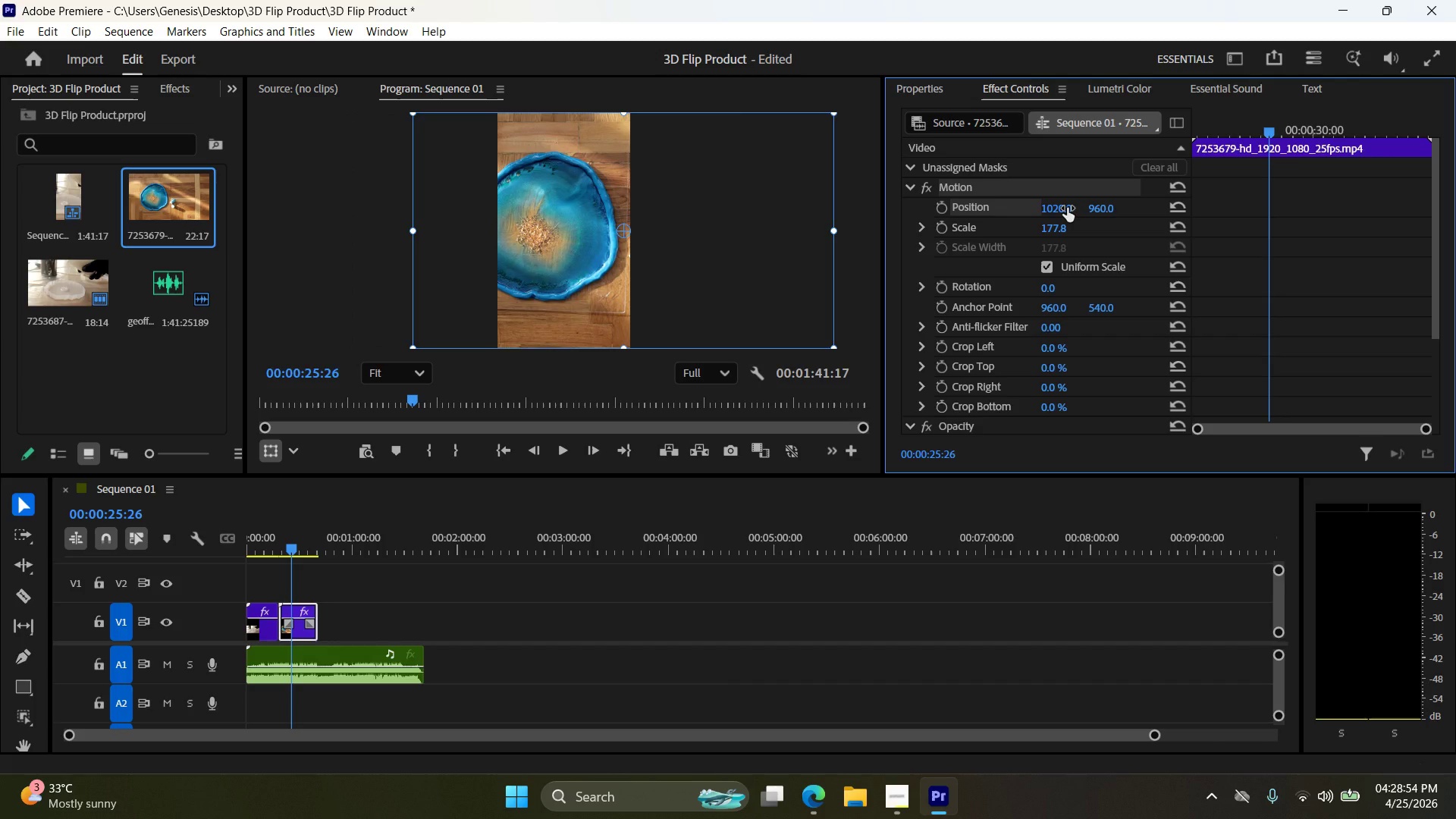 
double_click([1062, 205])
 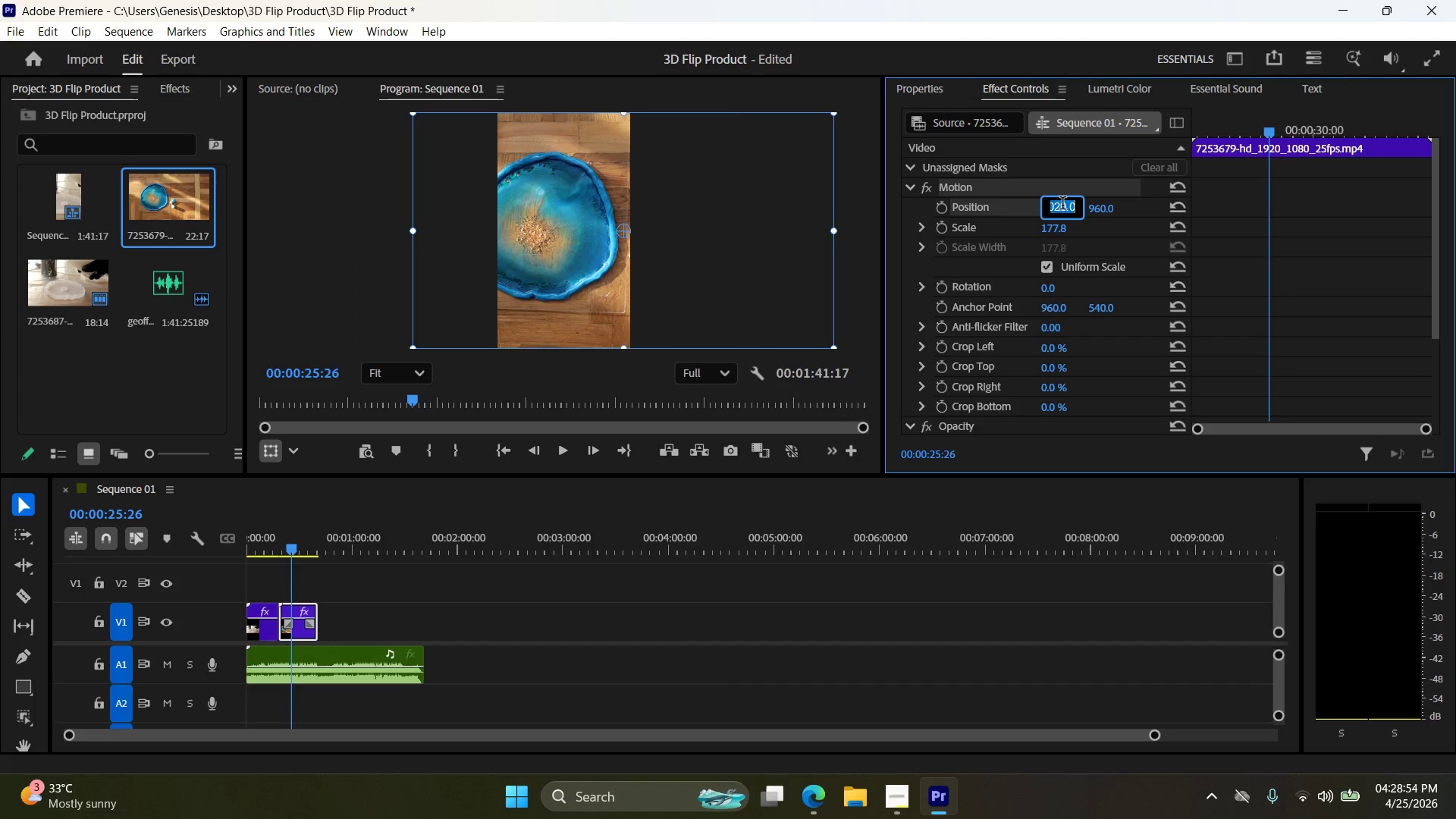 
triple_click([1062, 205])
 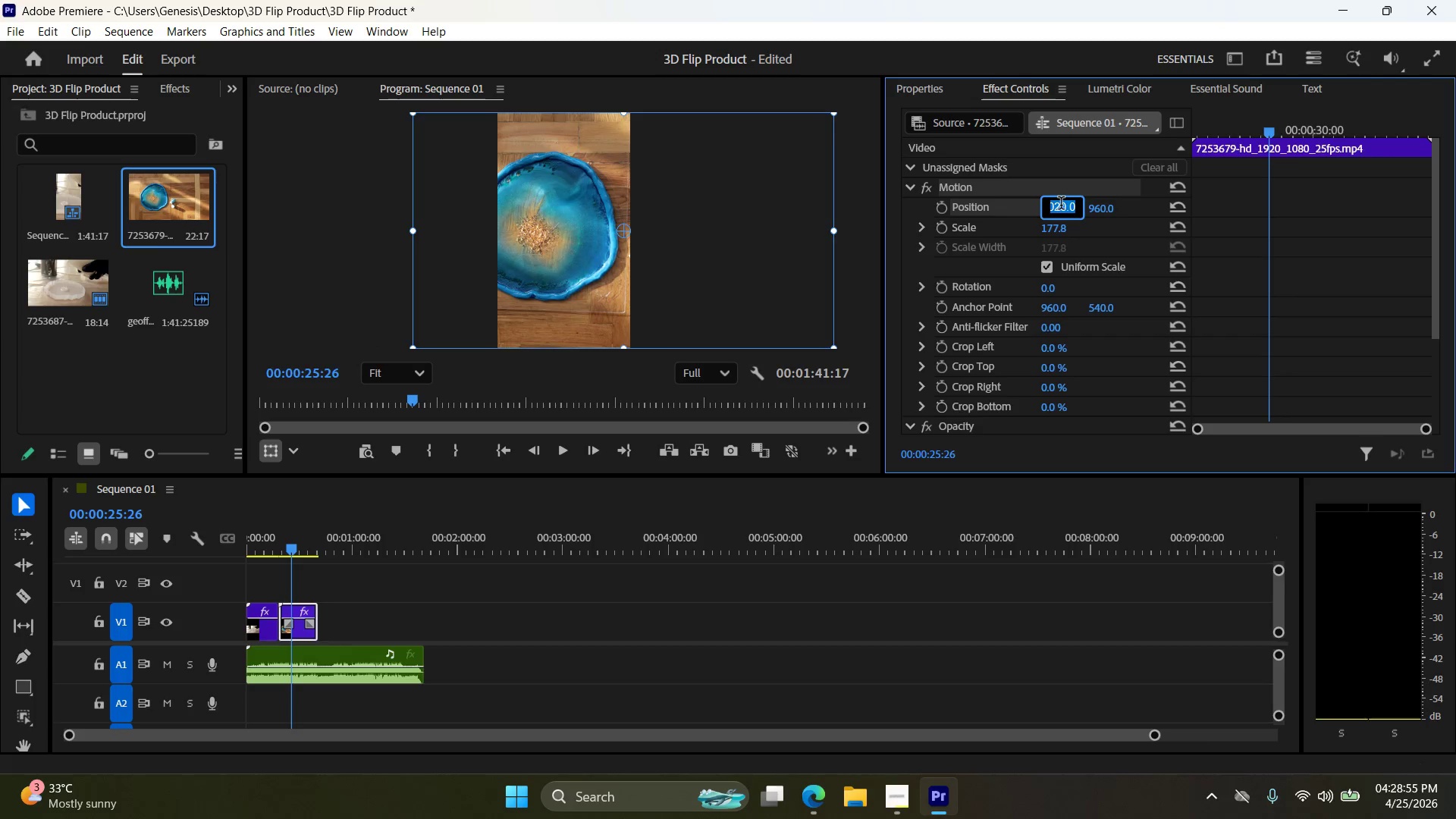 
key(Numpad1)
 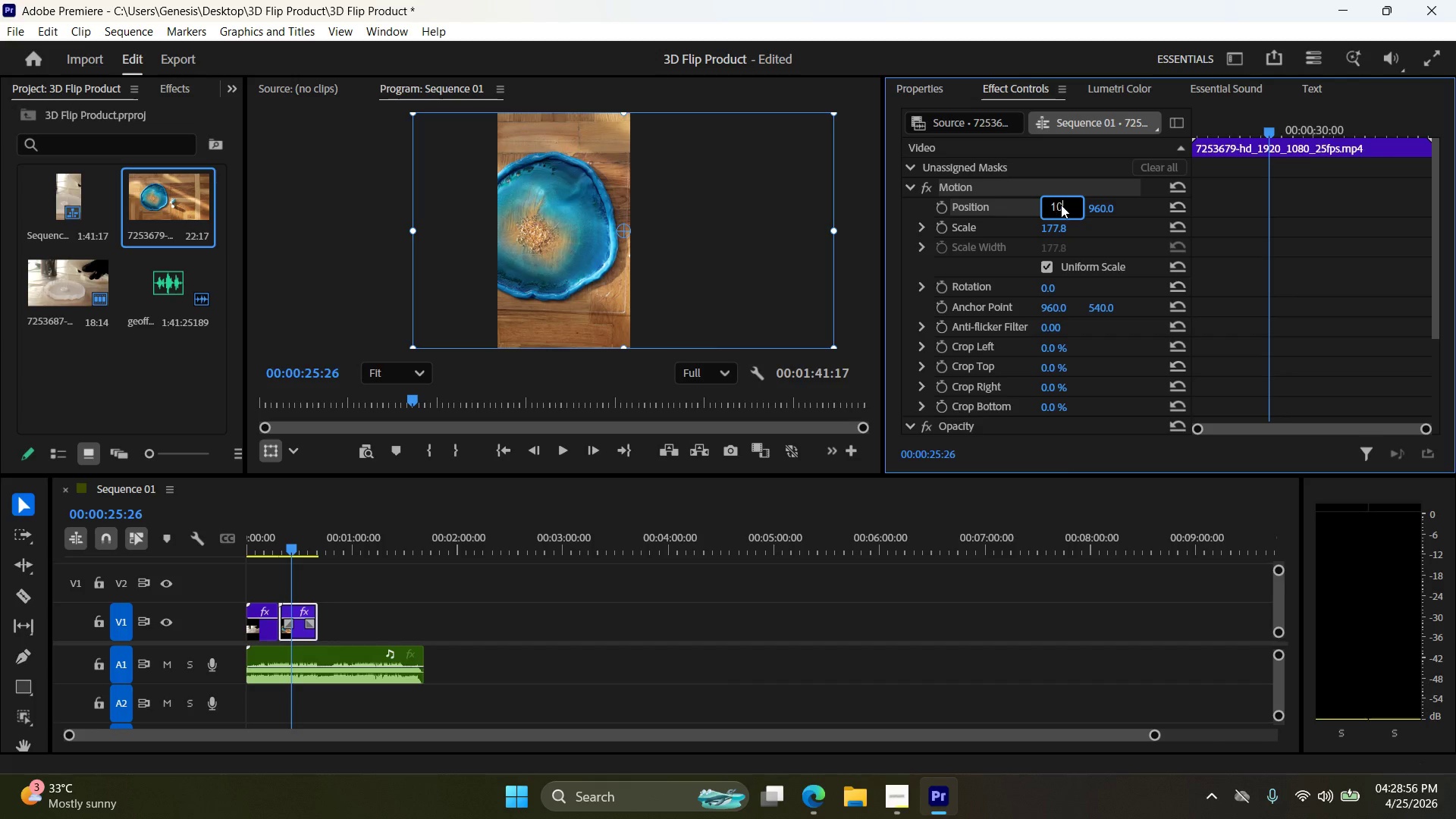 
key(Numpad0)
 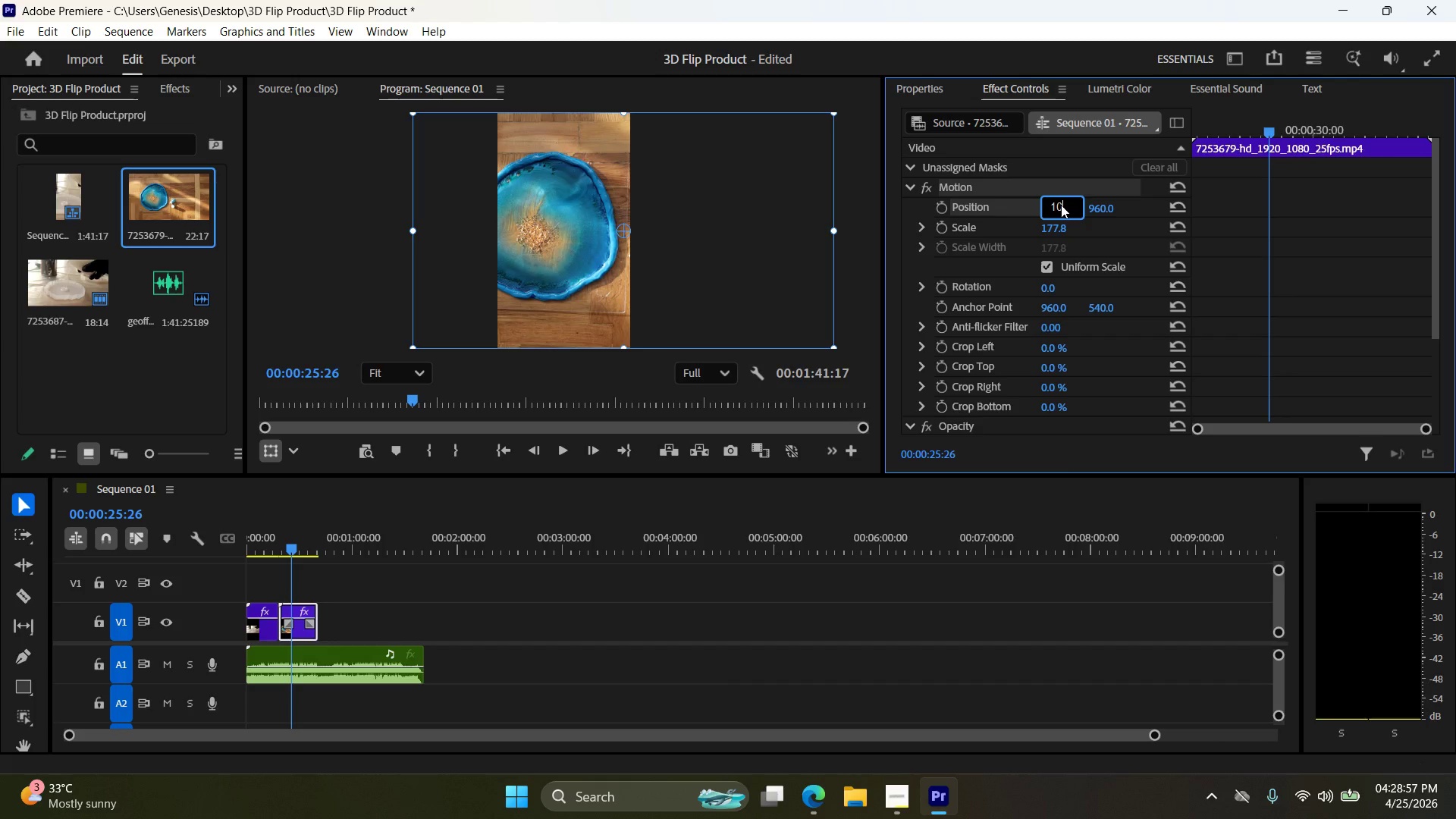 
key(Backspace)
 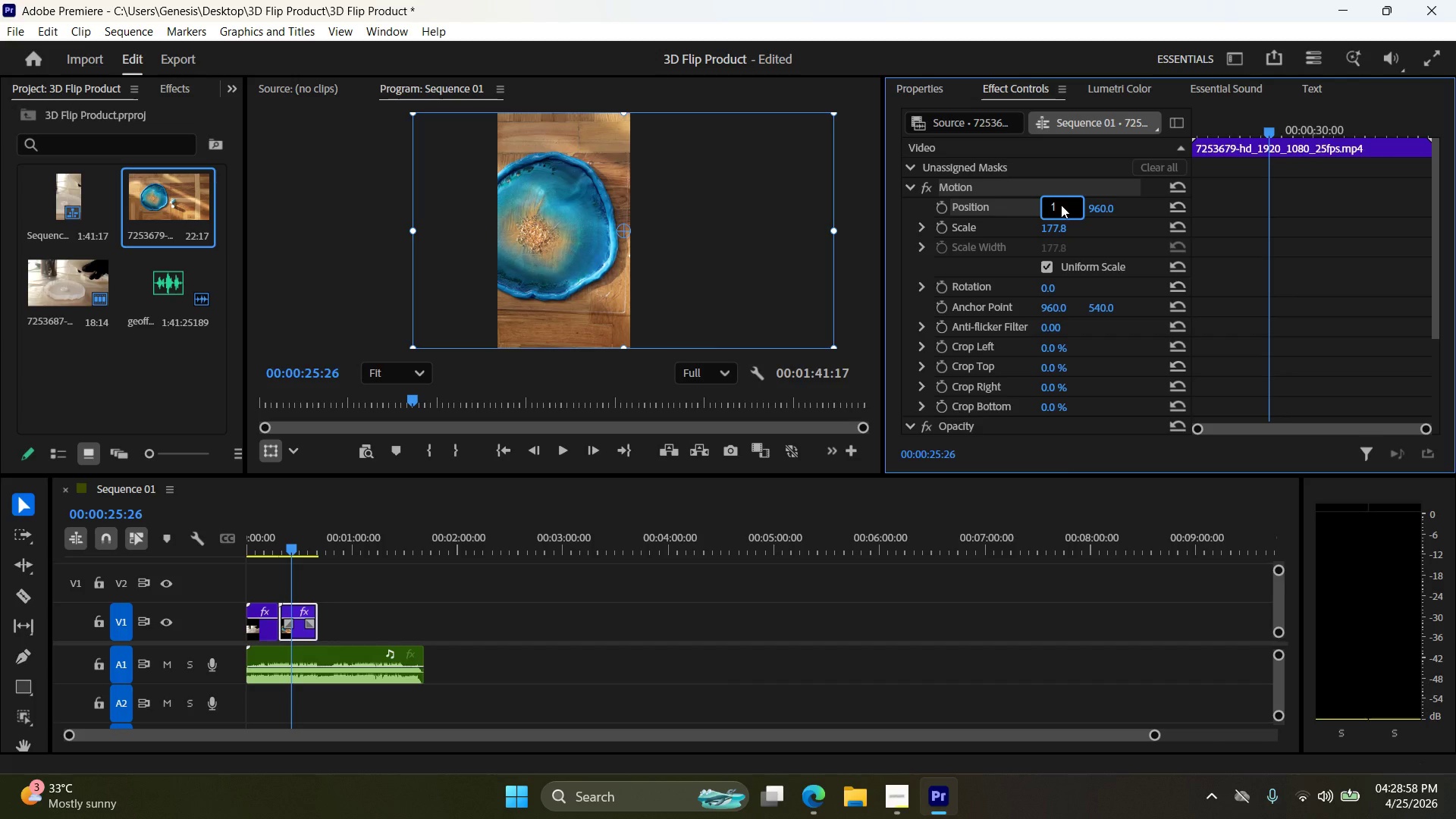 
key(Numpad0)
 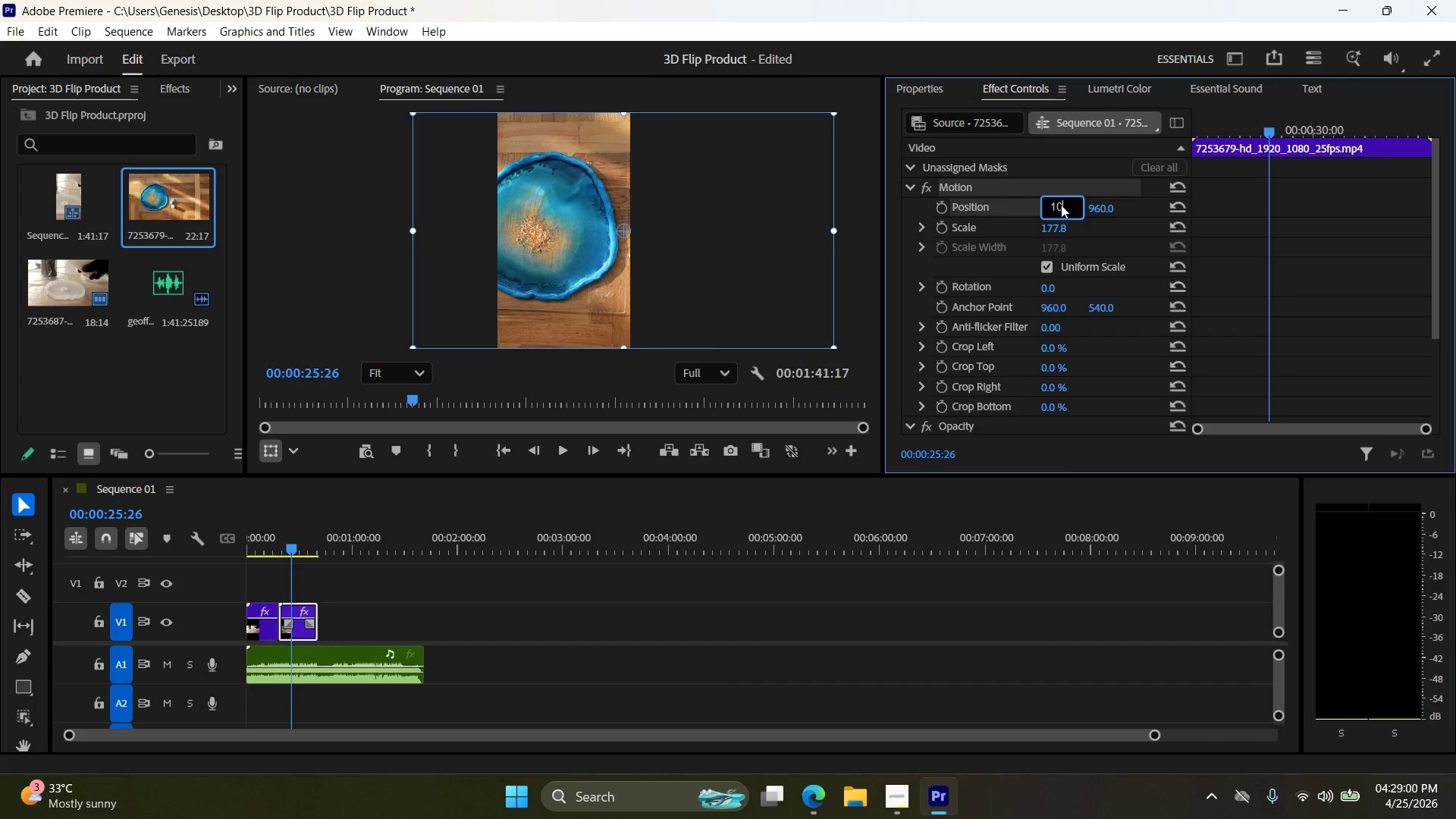 
key(Backspace)
 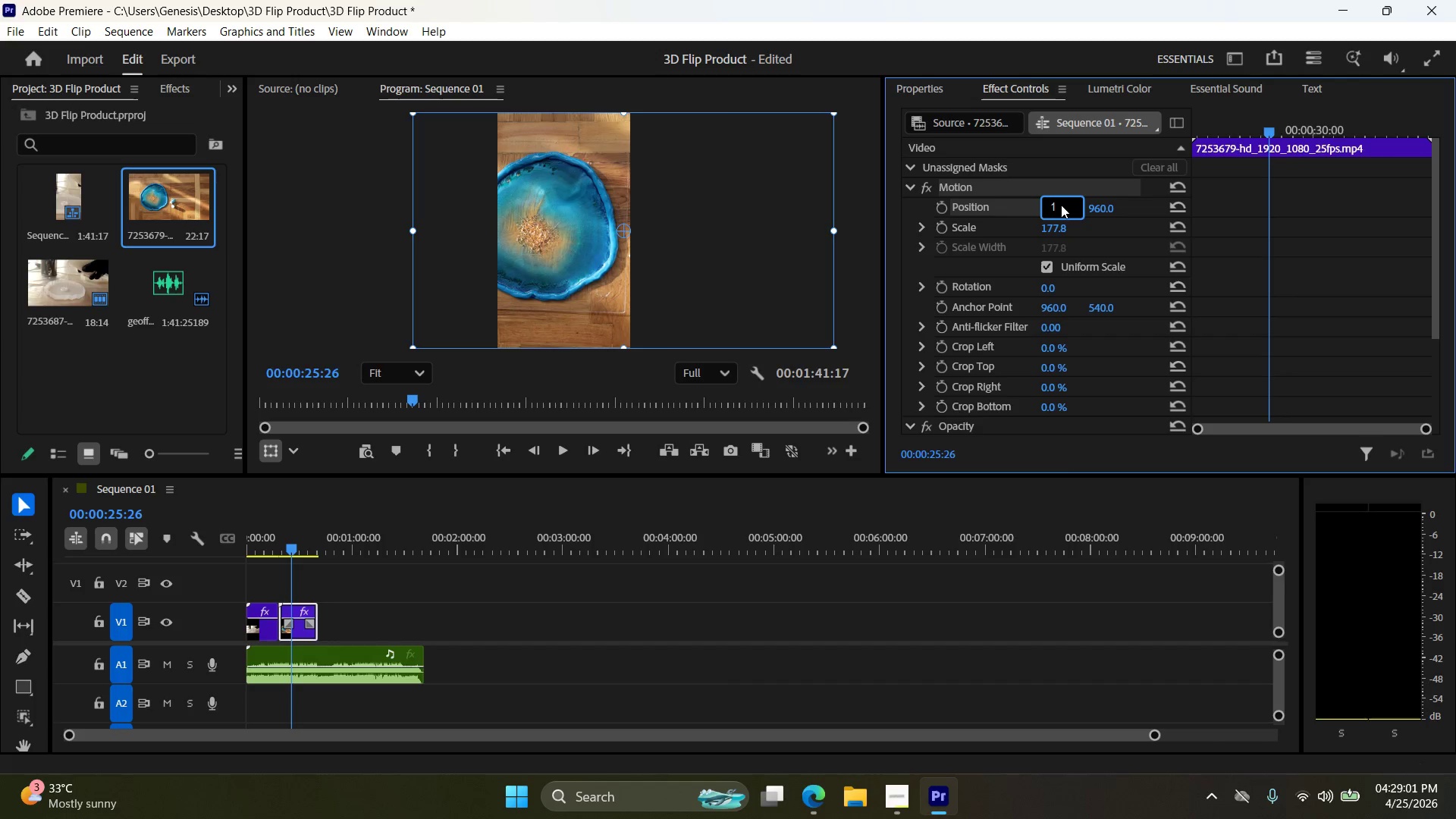 
key(Numpad1)
 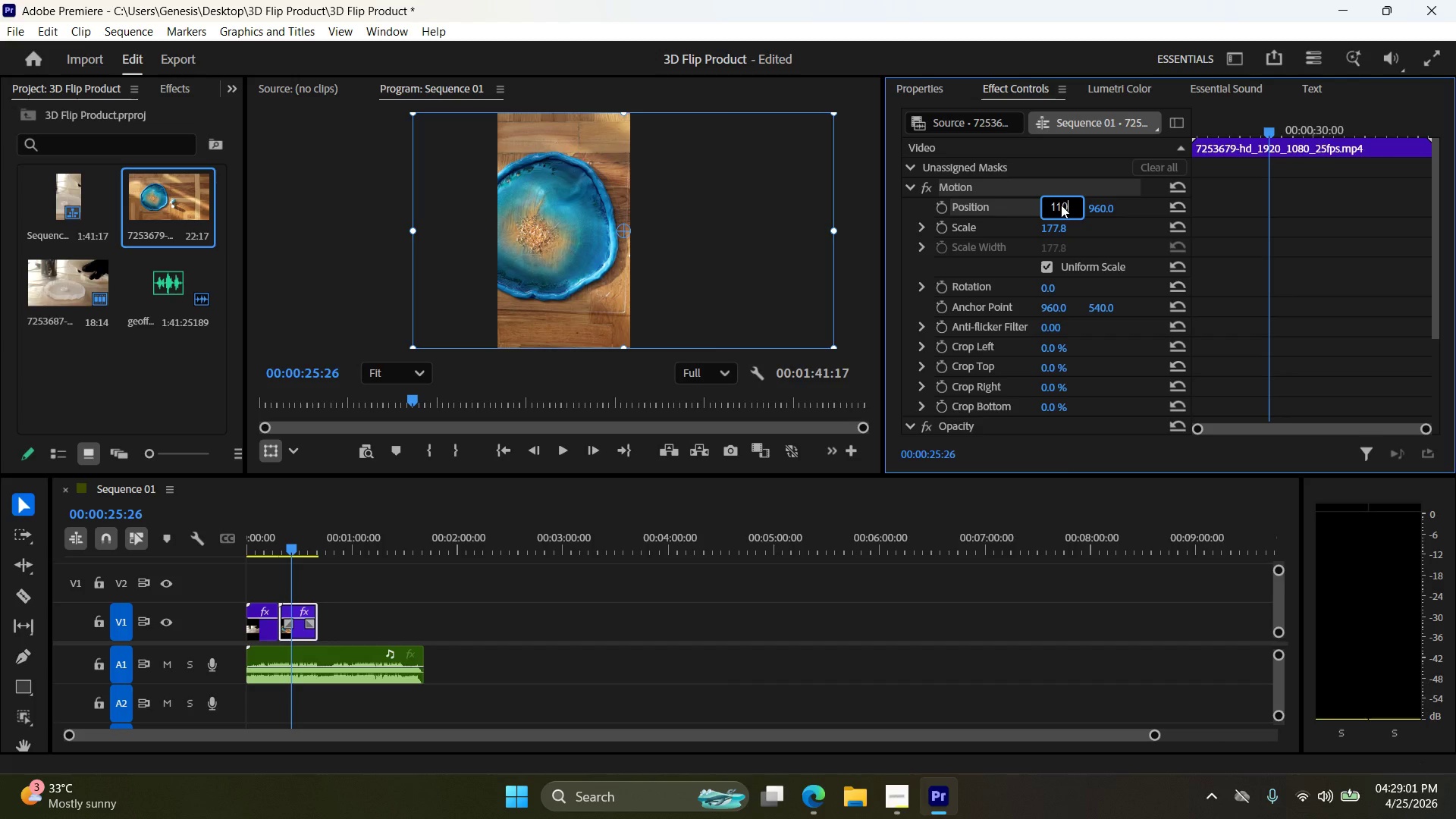 
key(Numpad0)
 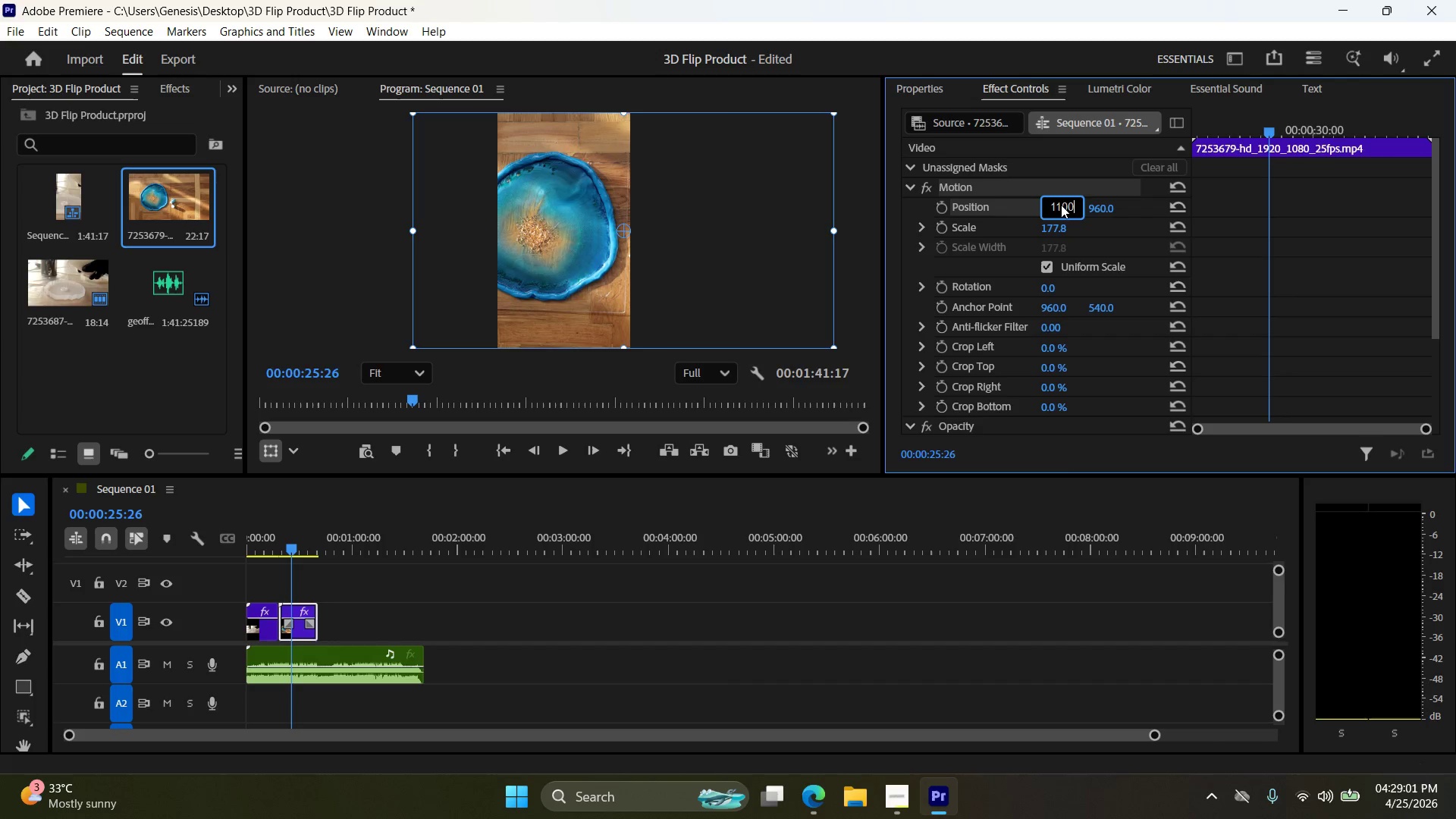 
key(Numpad0)
 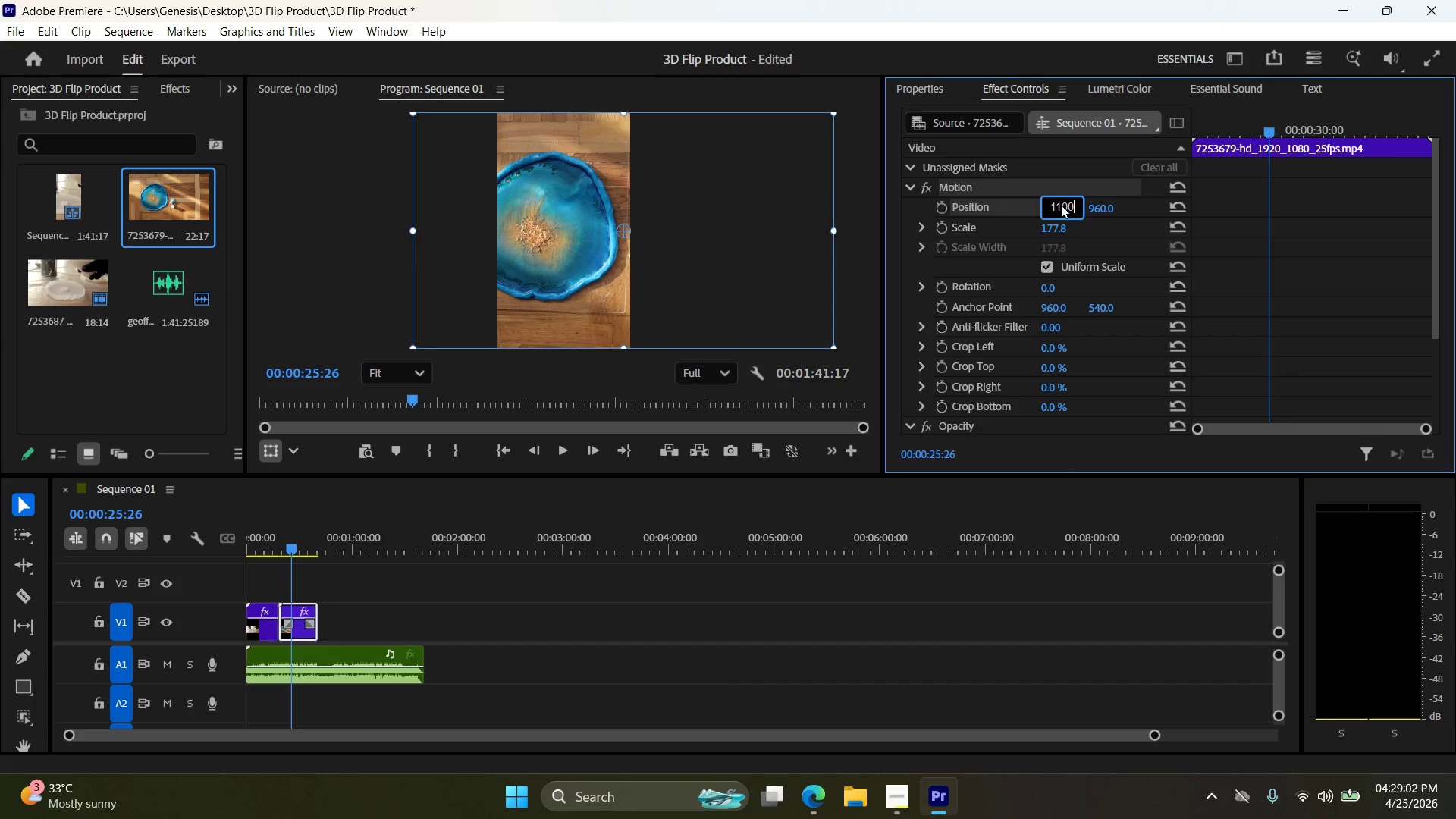 
key(NumpadEnter)
 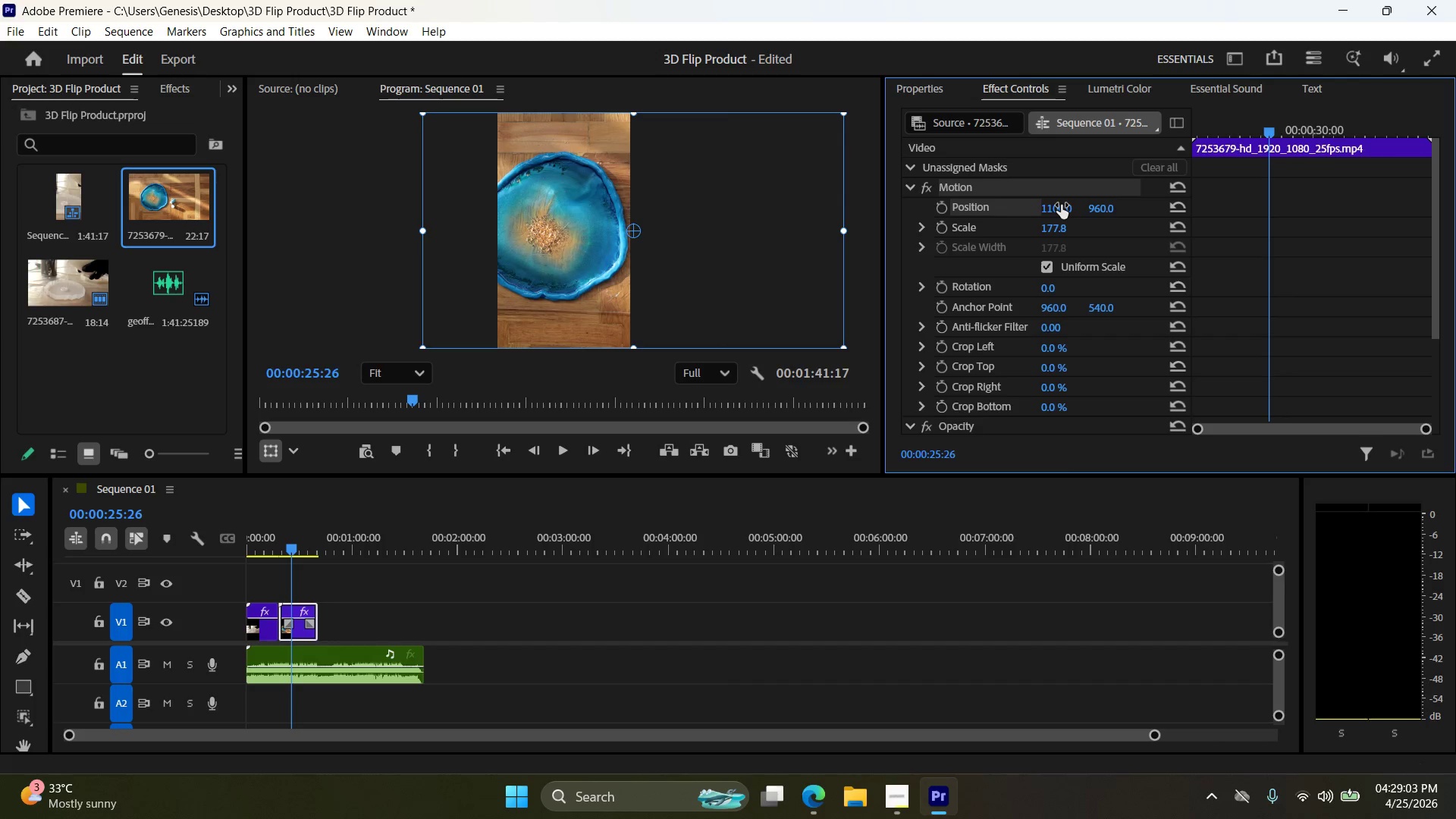 
double_click([1062, 205])
 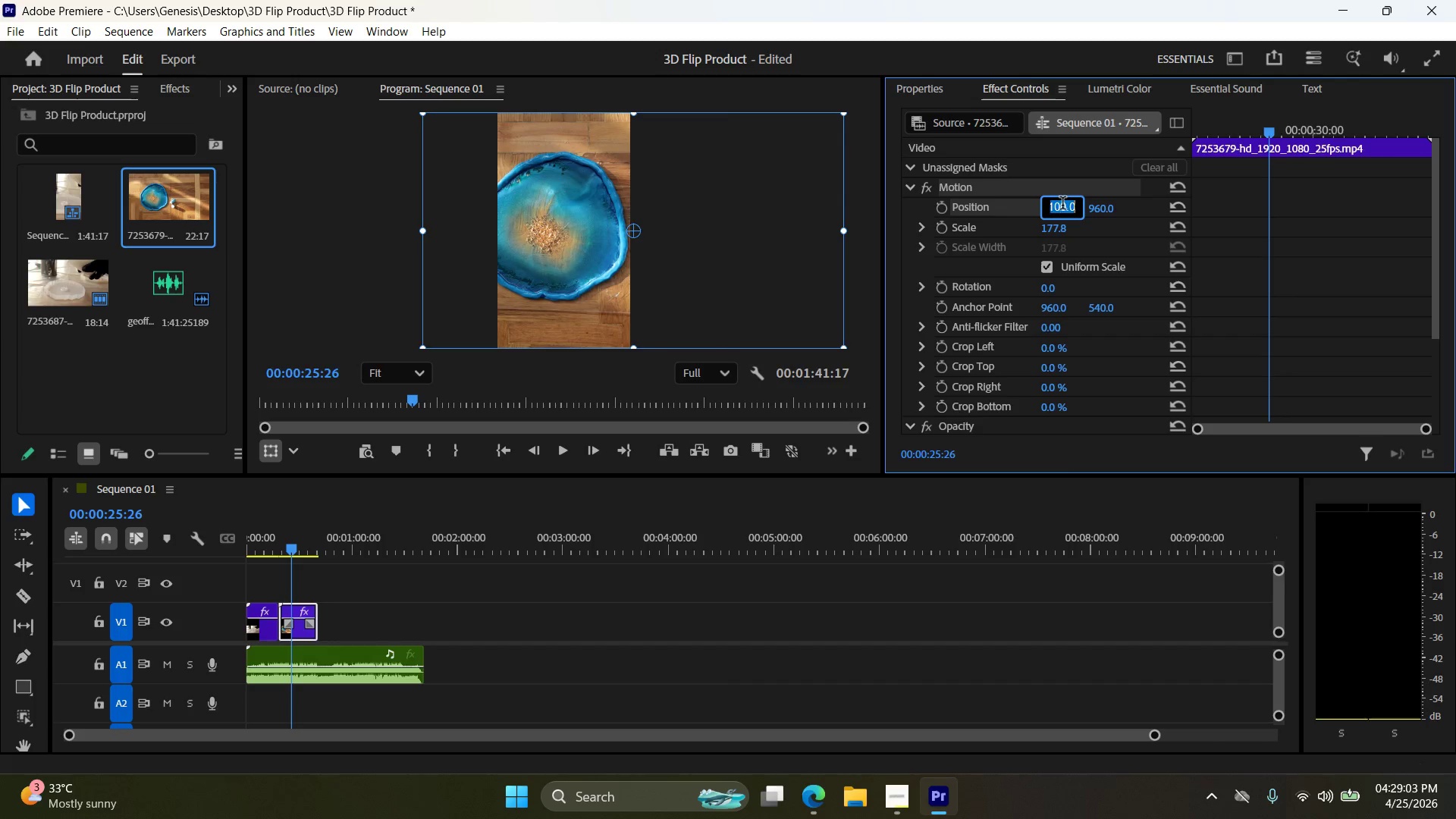 
triple_click([1062, 205])
 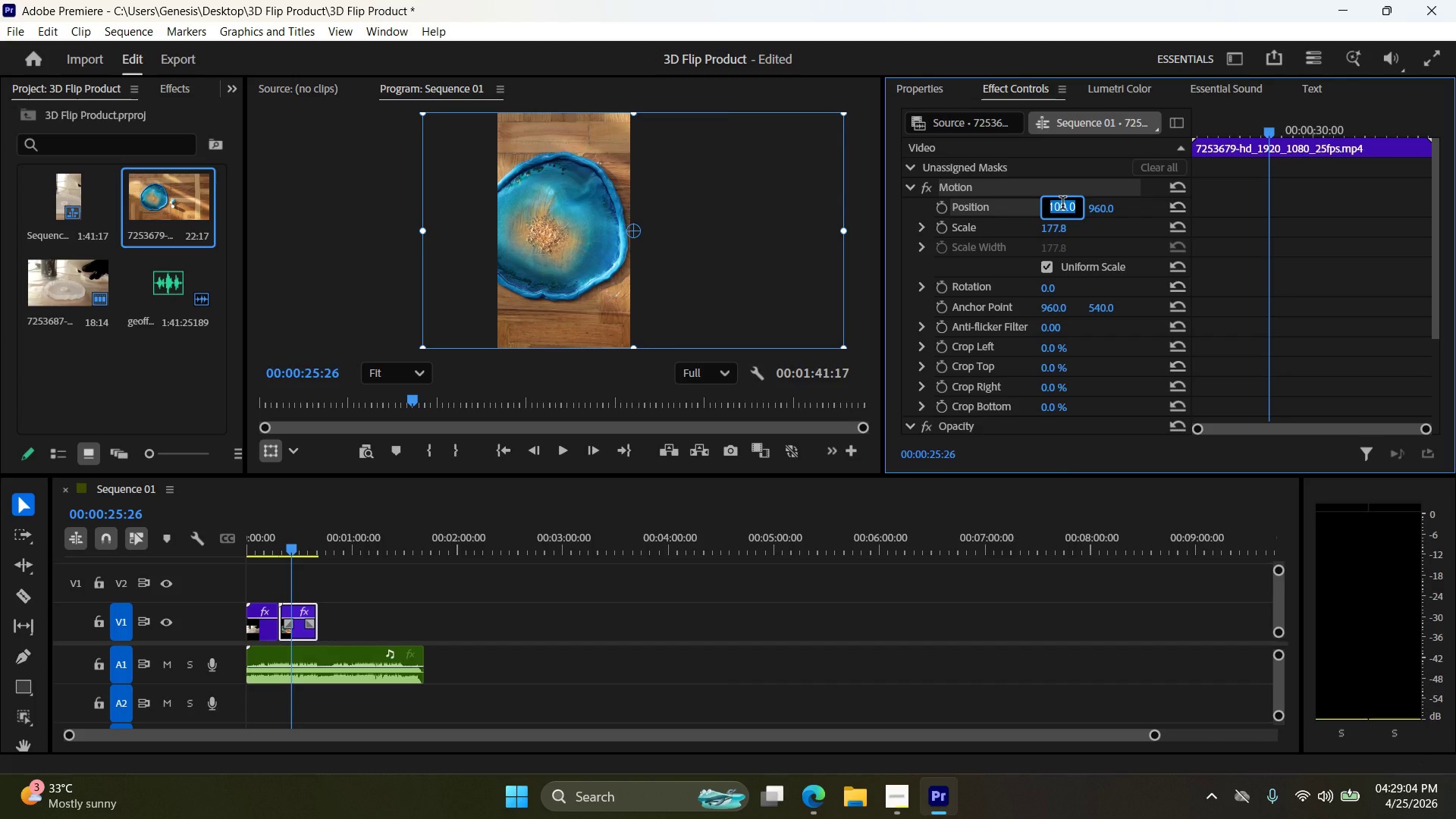 
key(Numpad1)
 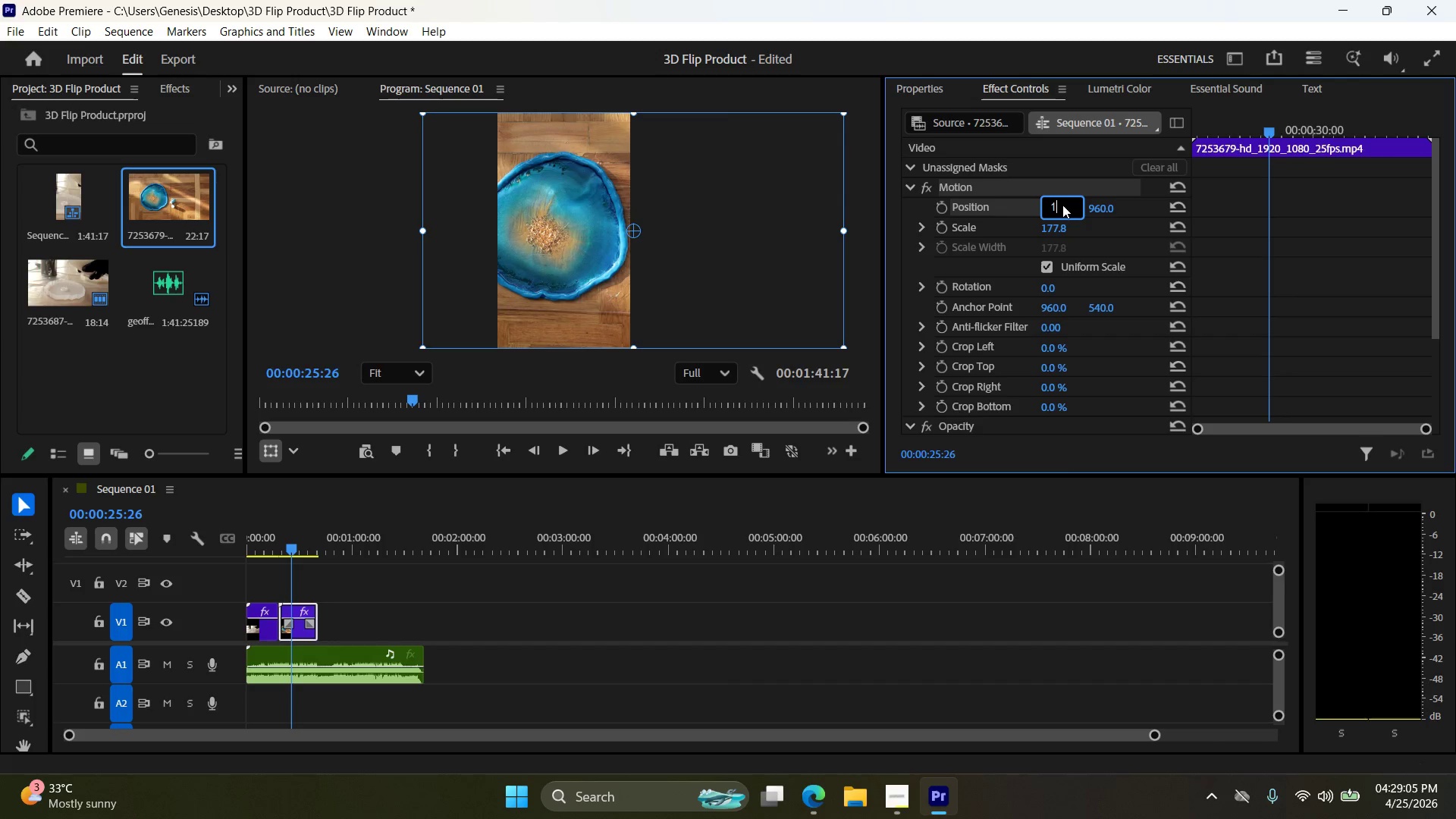 
key(Numpad2)
 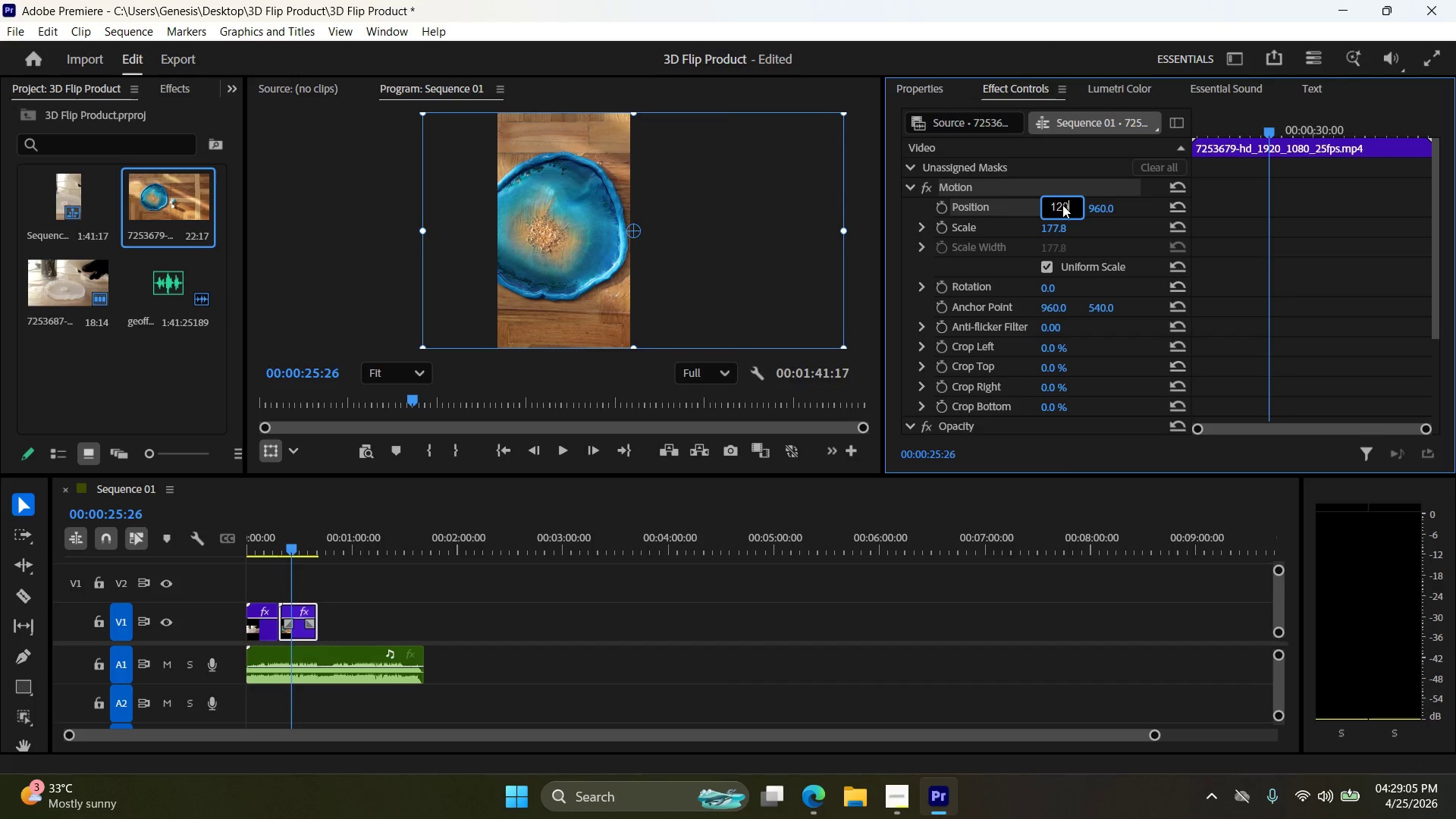 
key(Numpad0)
 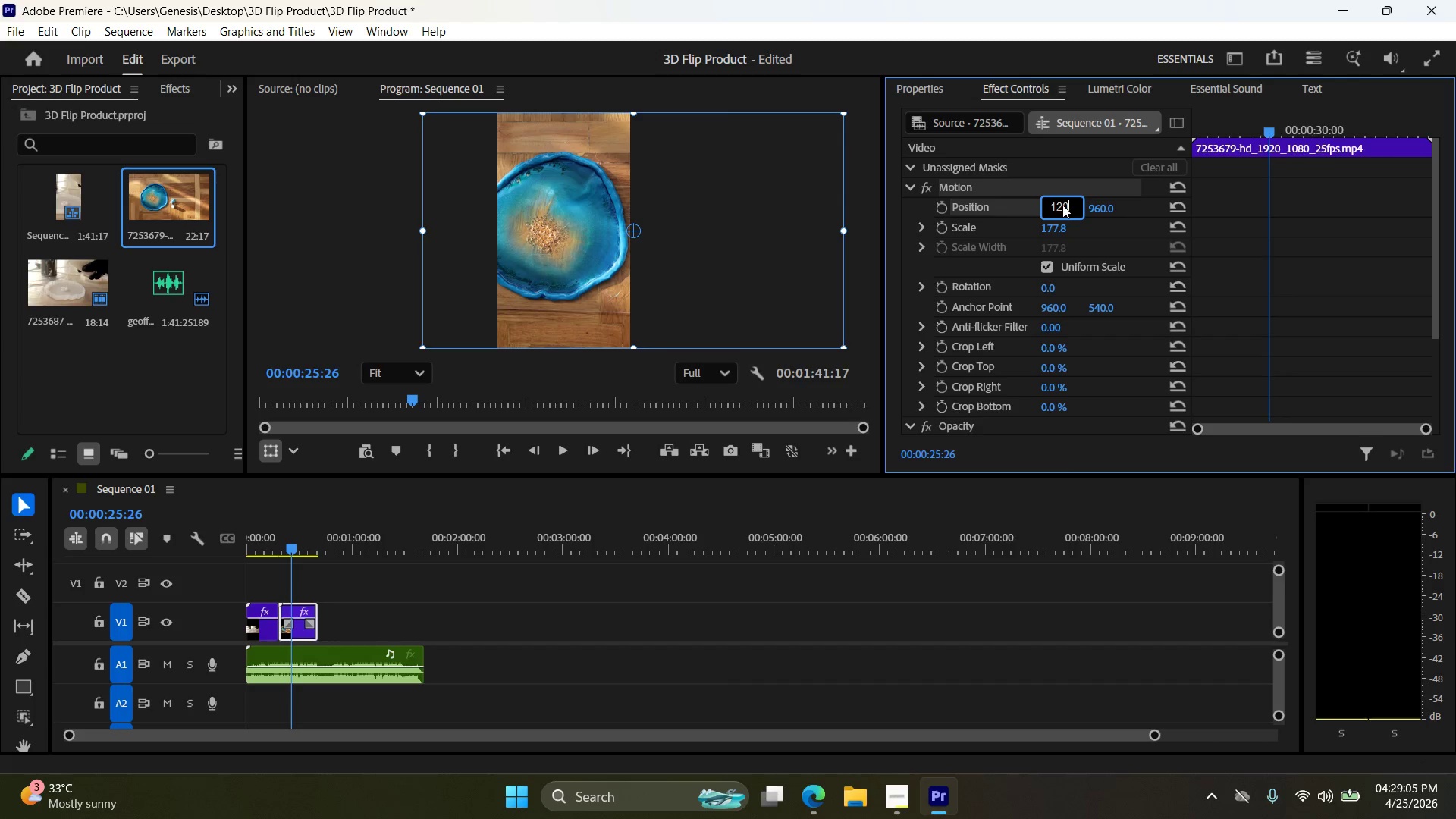 
key(Numpad0)
 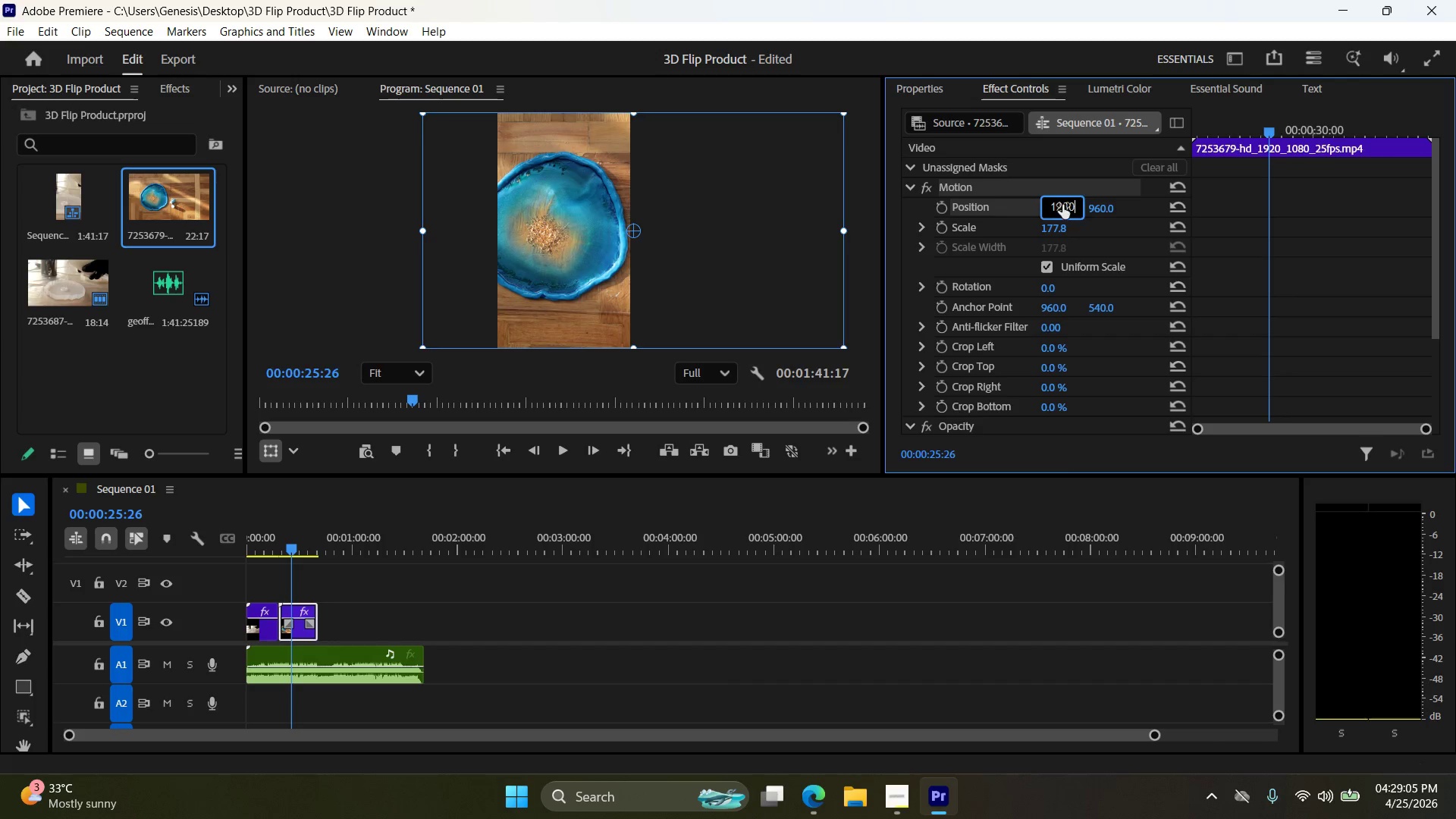 
key(NumpadEnter)
 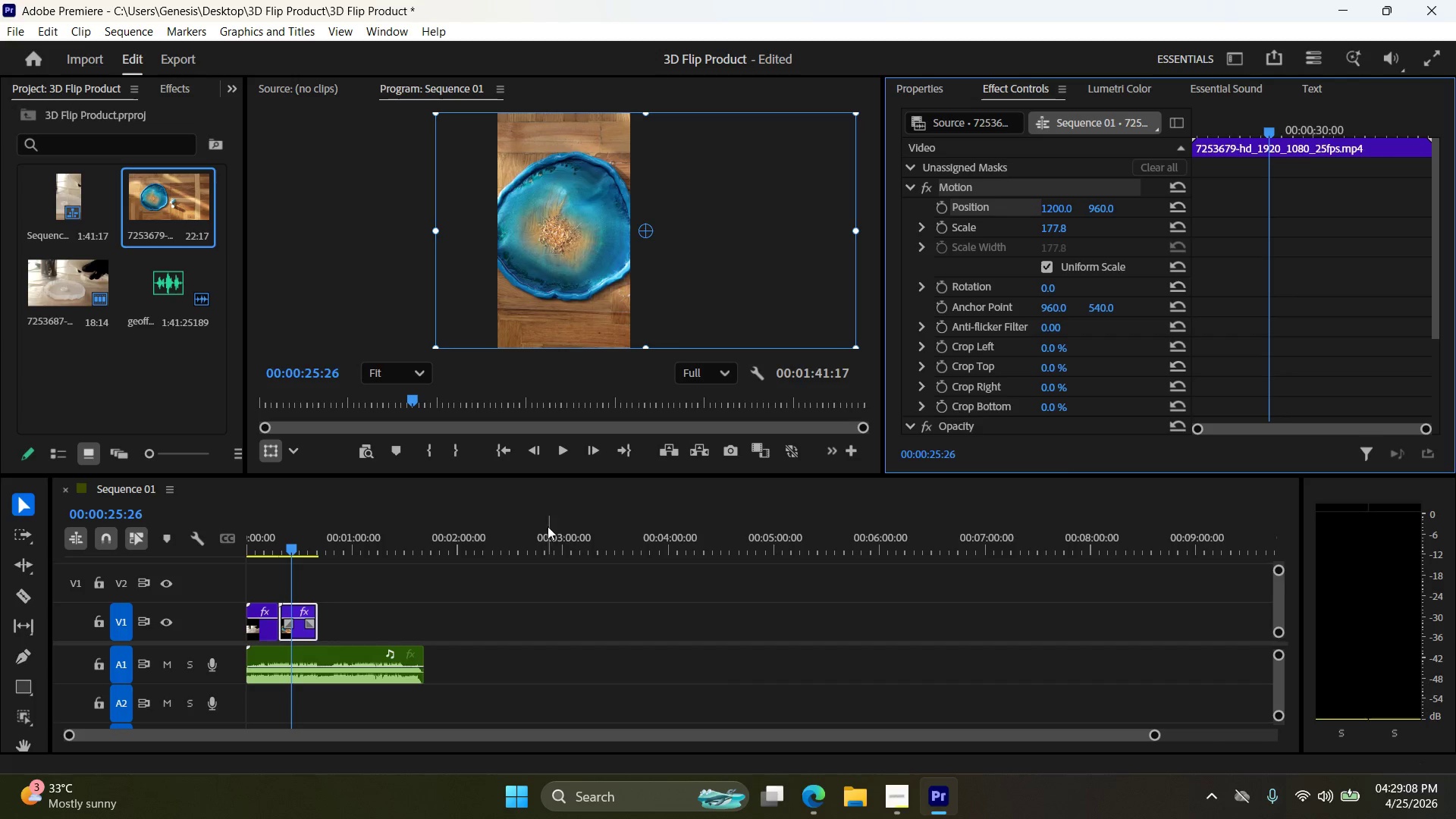 
left_click([501, 452])
 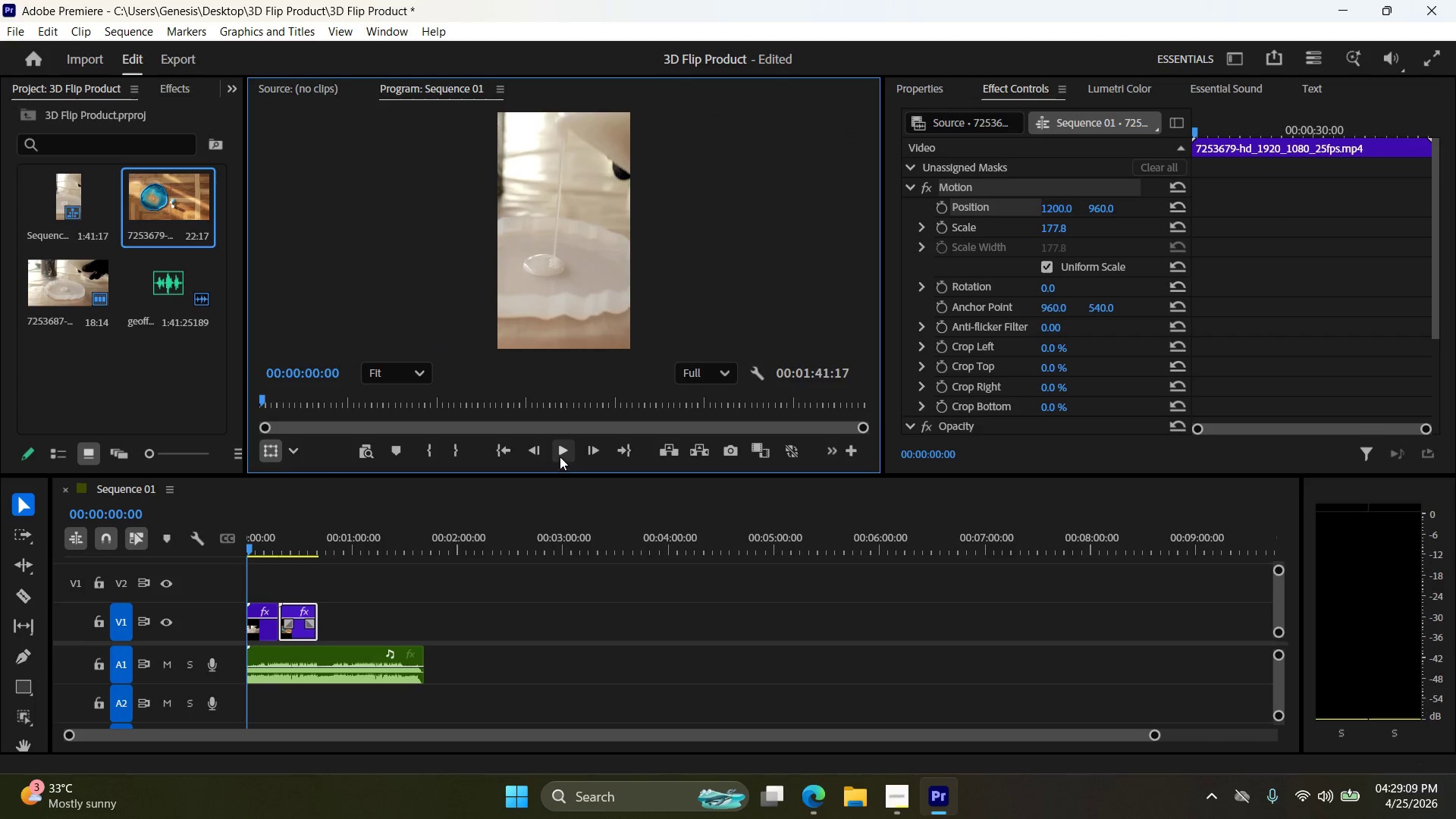 
left_click([565, 453])
 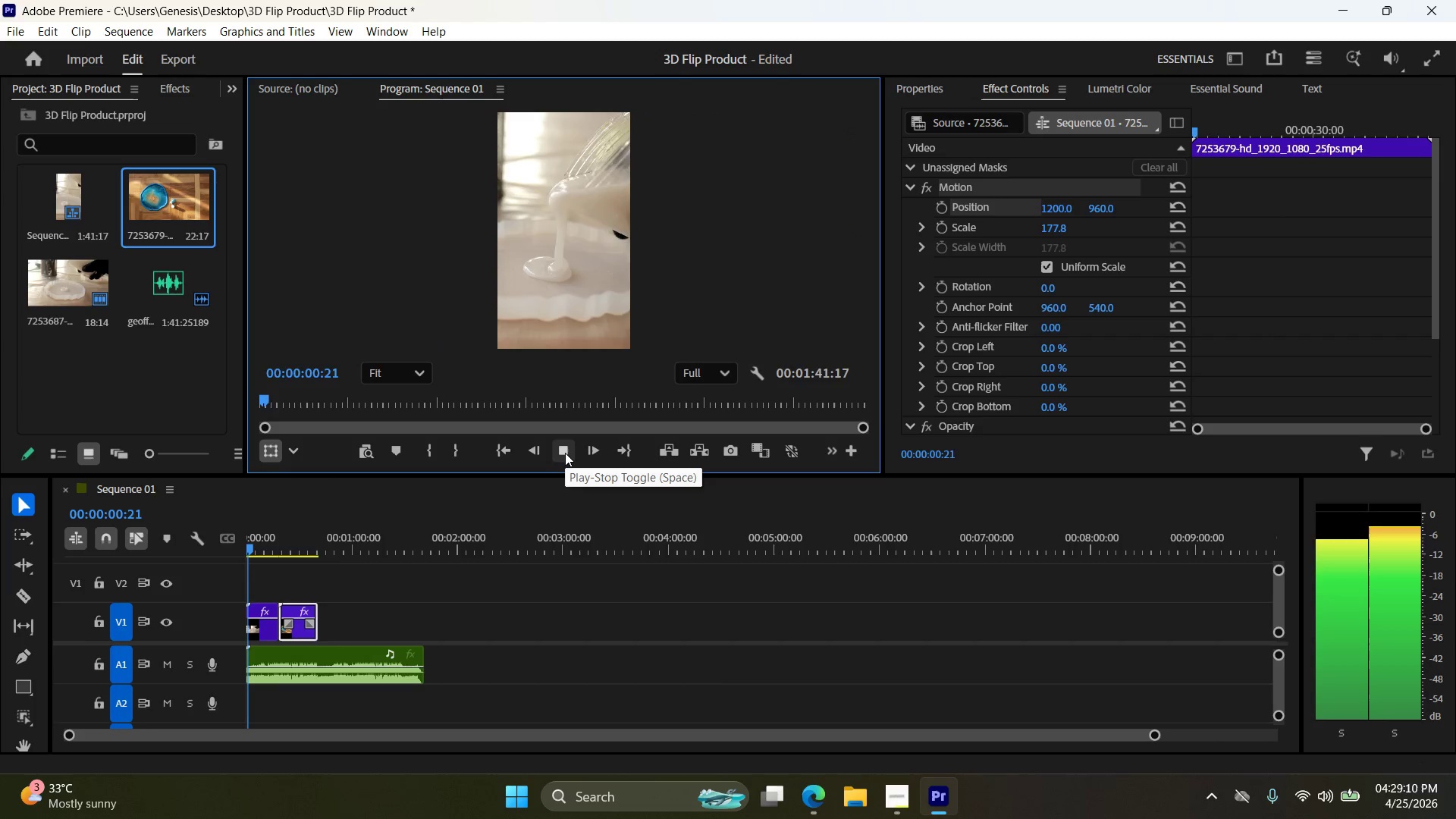 
left_click([565, 453])
 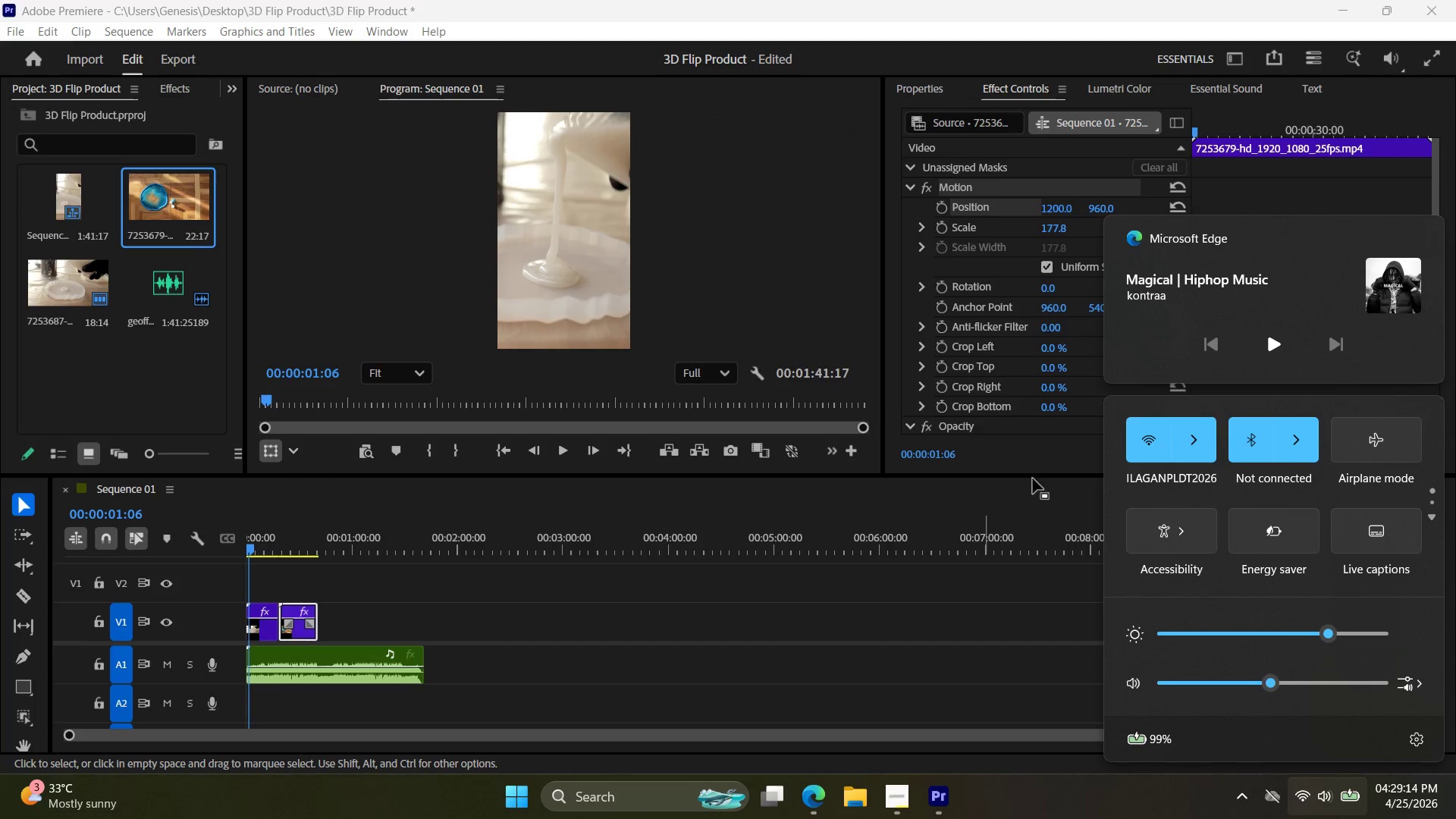 
wait(5.2)
 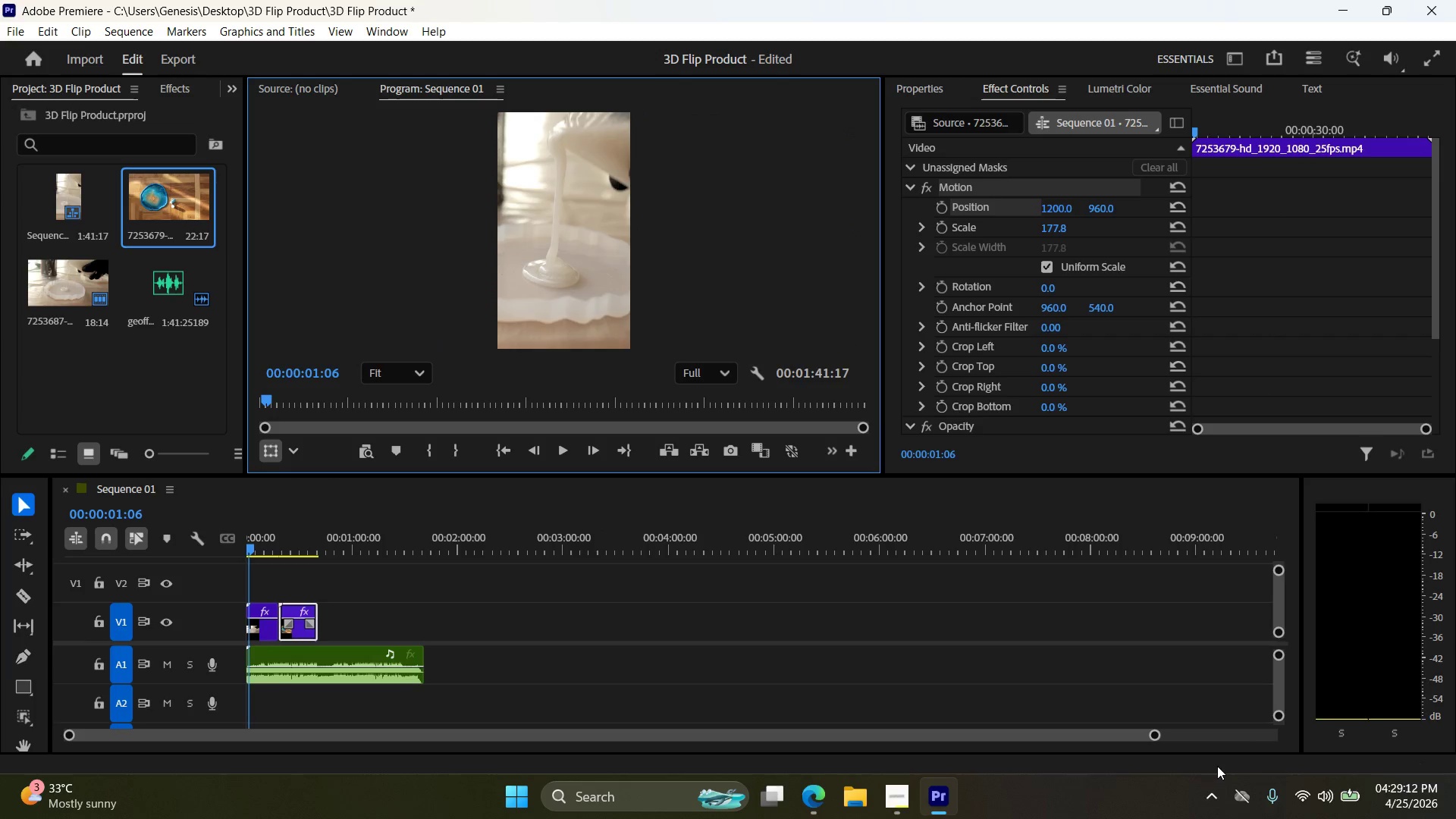 
left_click([752, 489])
 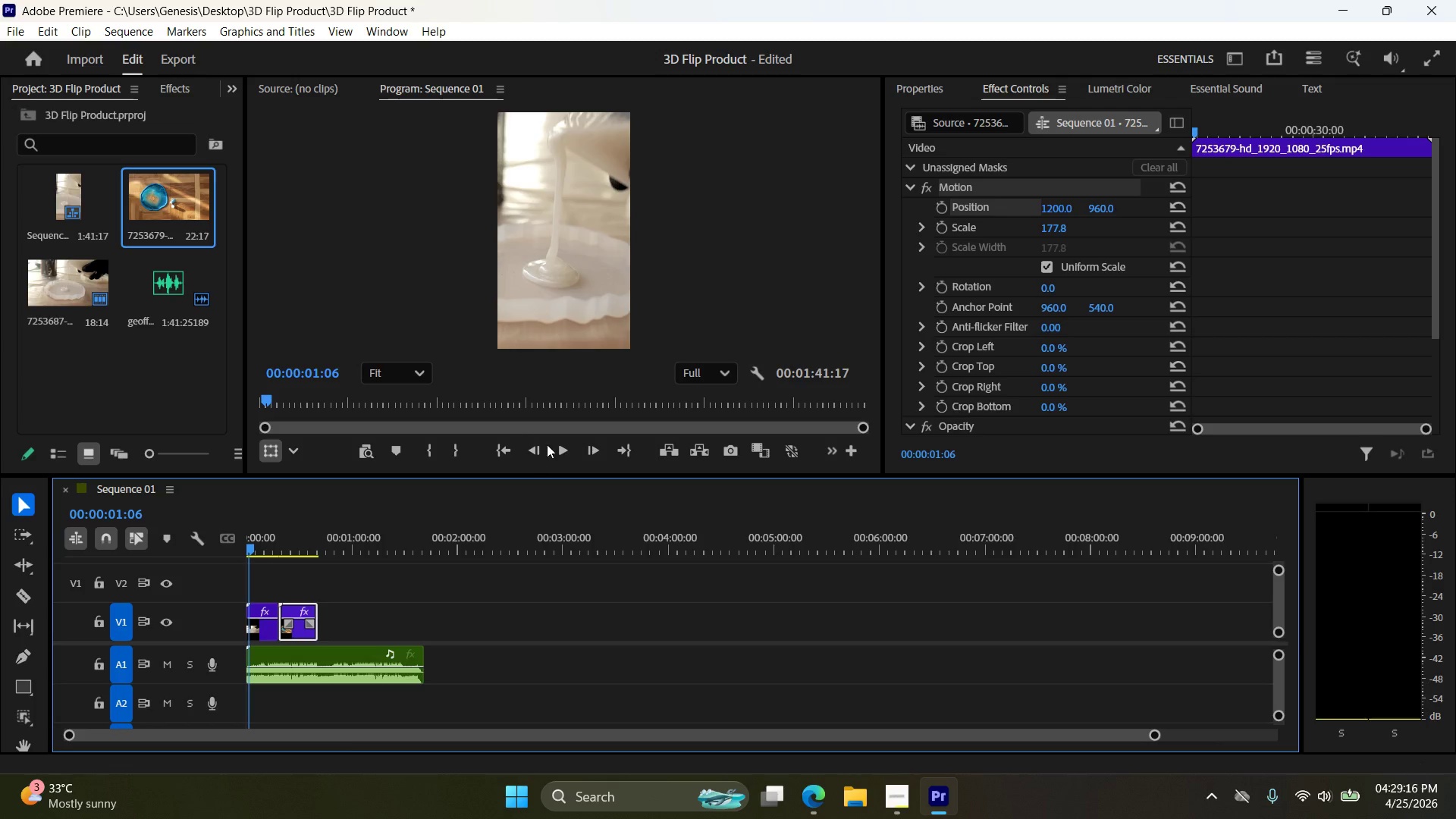 
left_click([564, 448])
 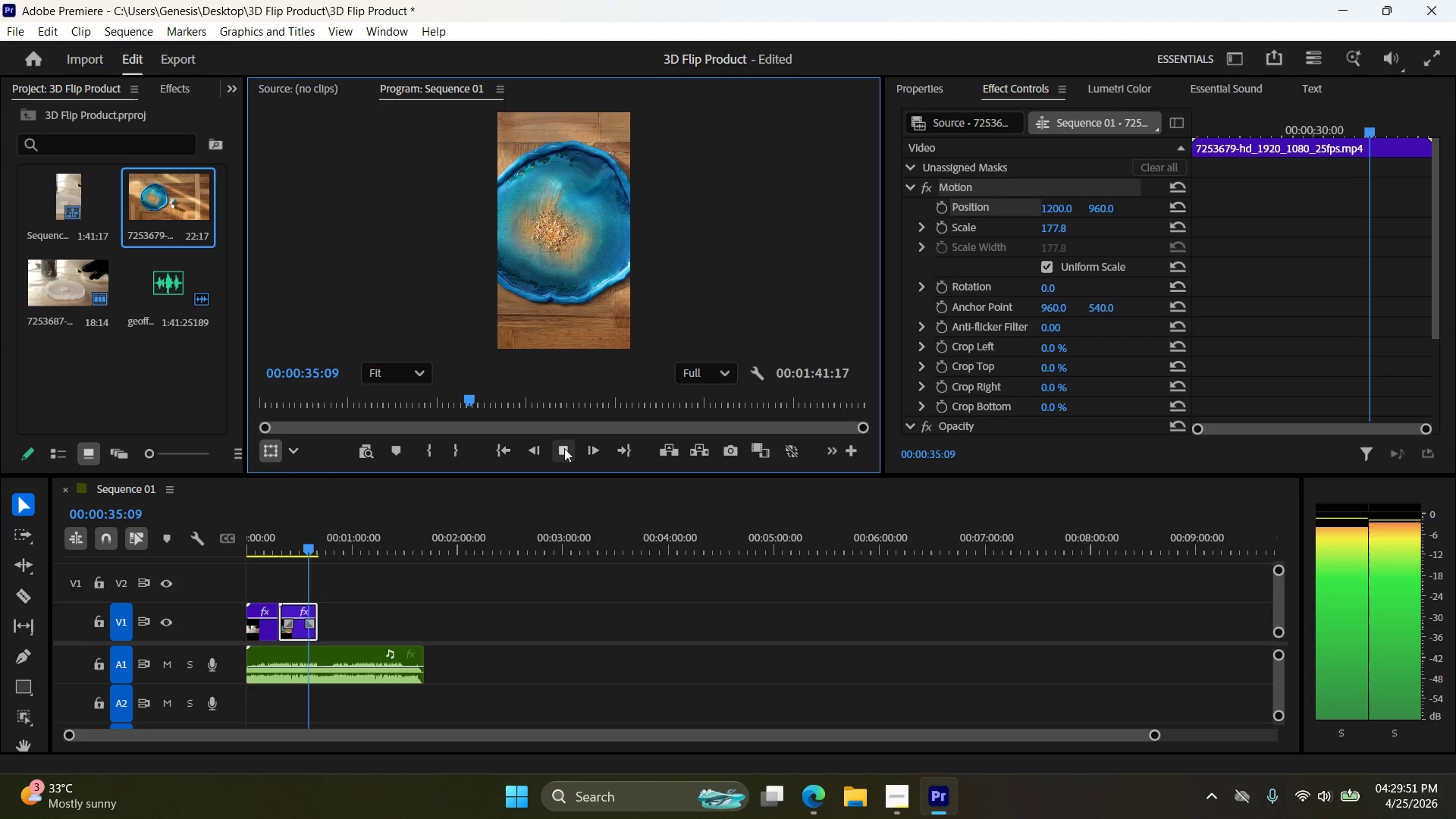 
wait(39.27)
 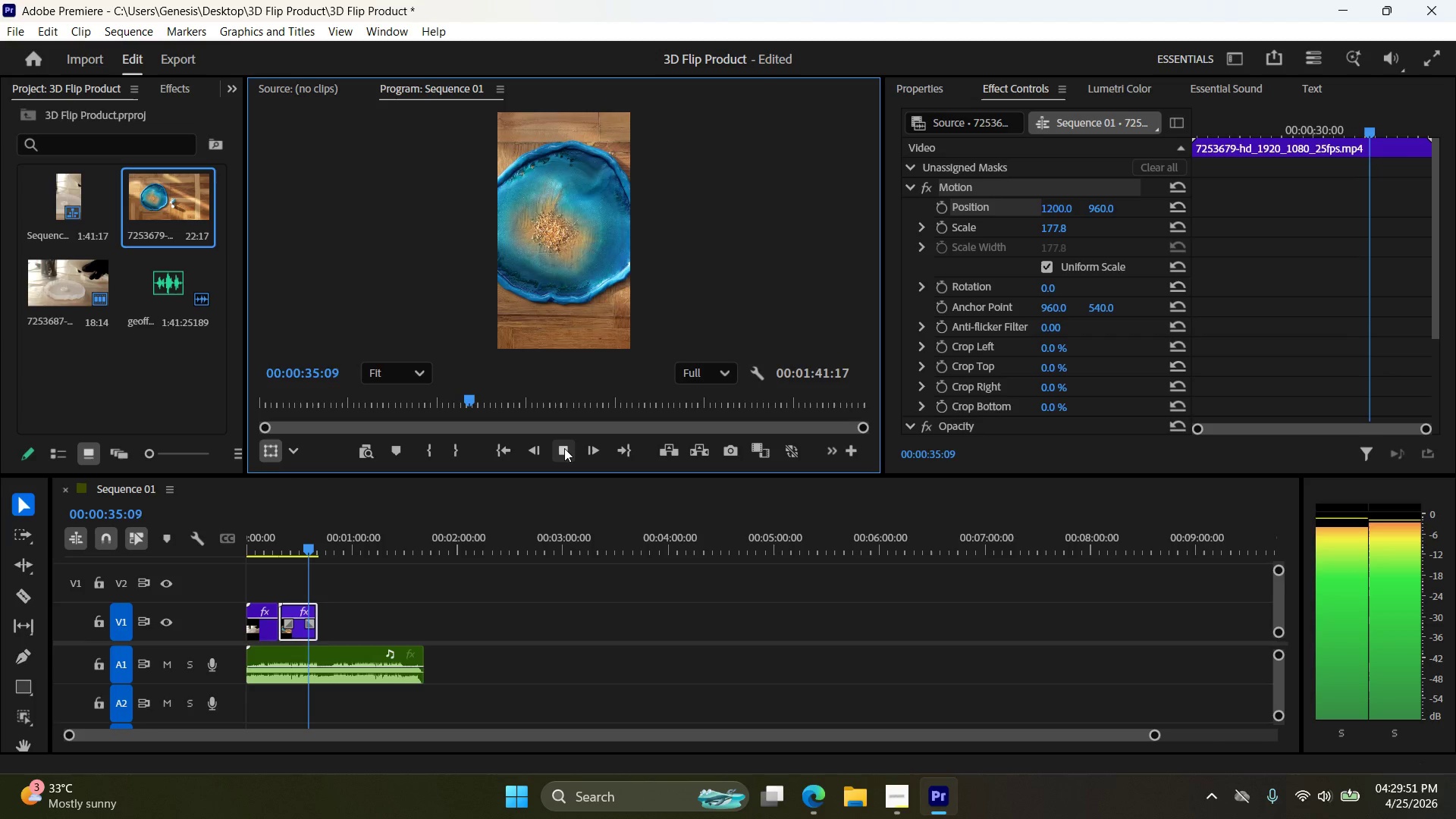 
left_click([565, 451])
 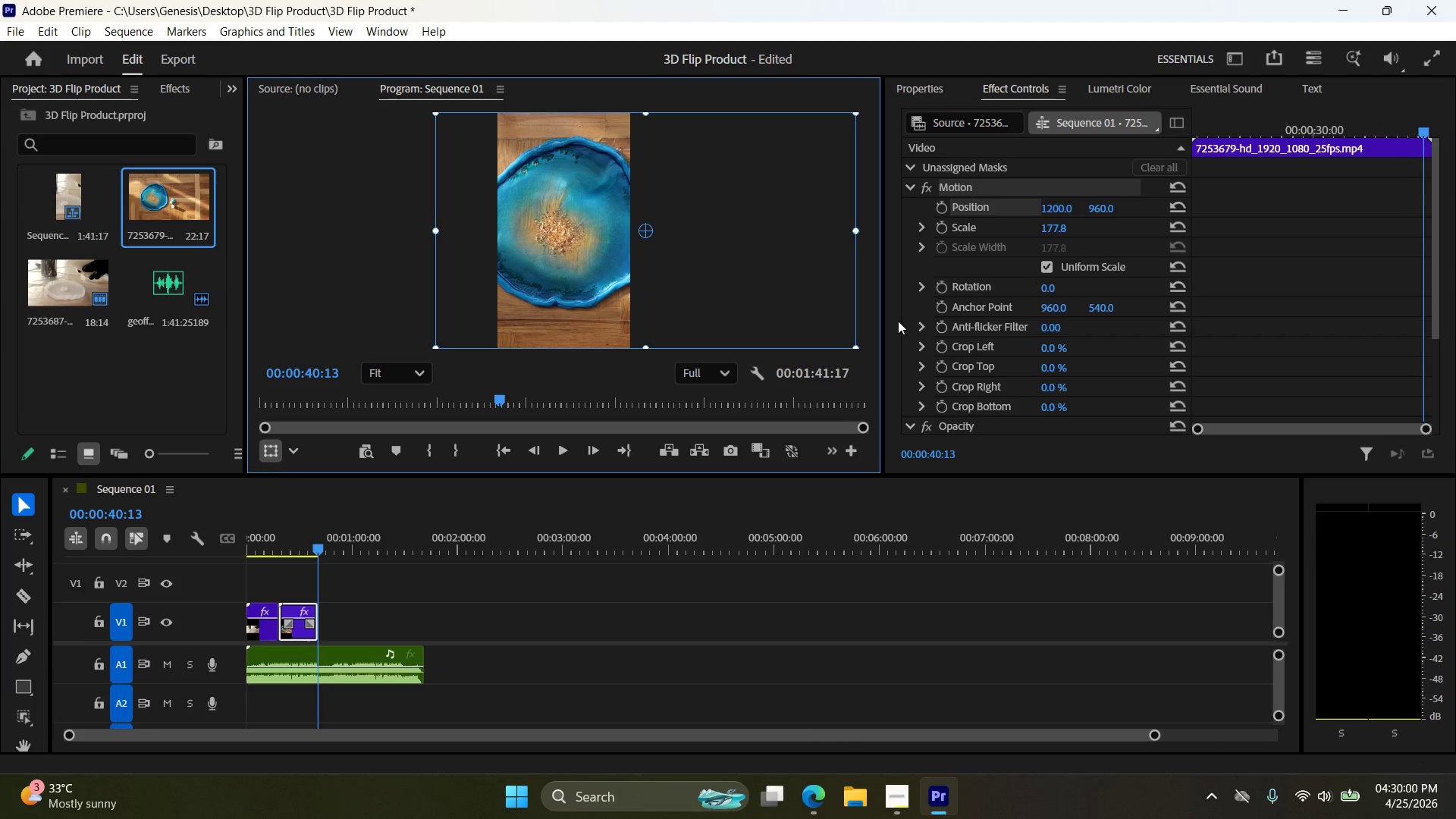 
left_click_drag(start_coordinate=[322, 551], to_coordinate=[284, 557])
 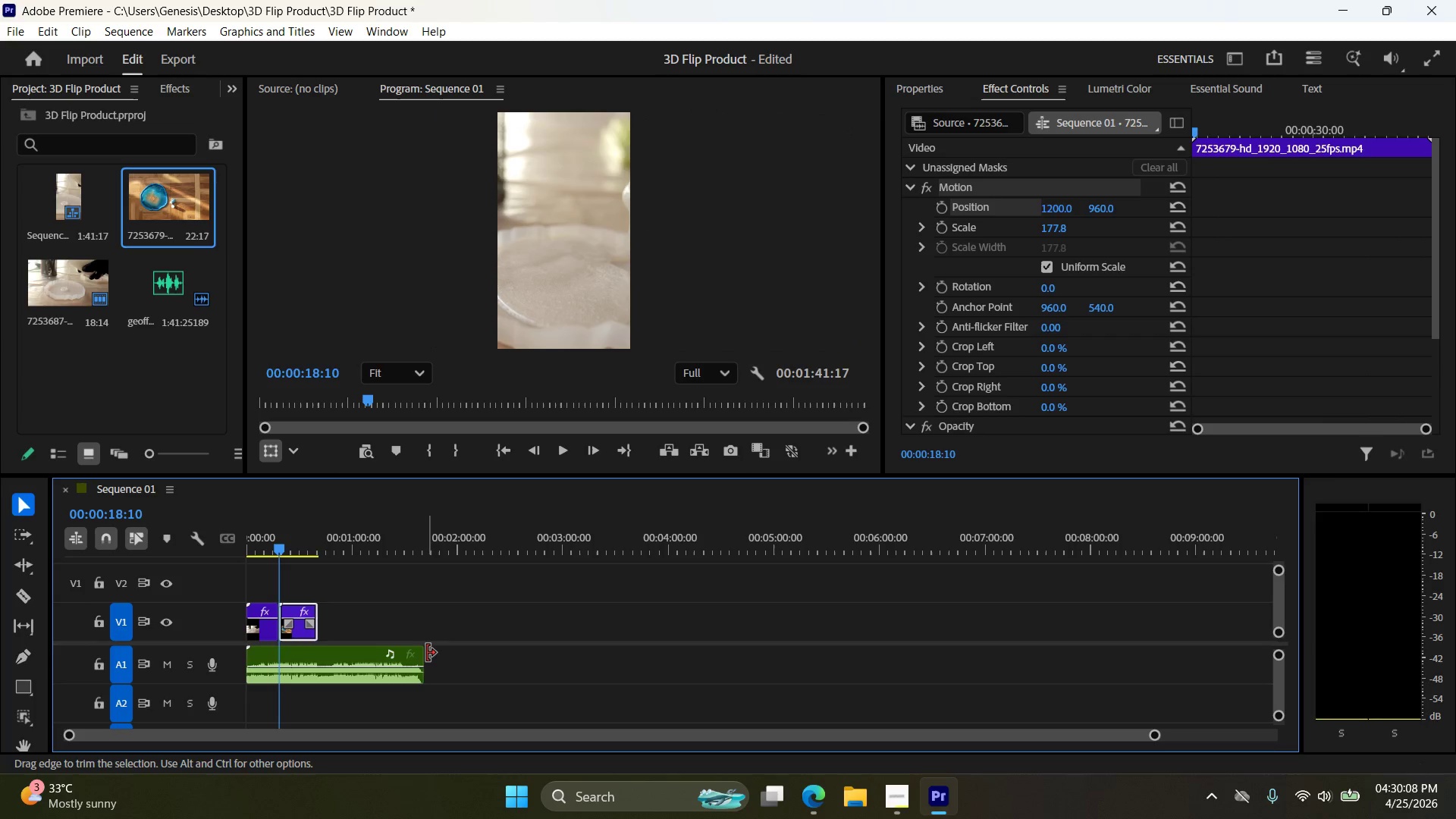 
left_click_drag(start_coordinate=[428, 654], to_coordinate=[315, 660])
 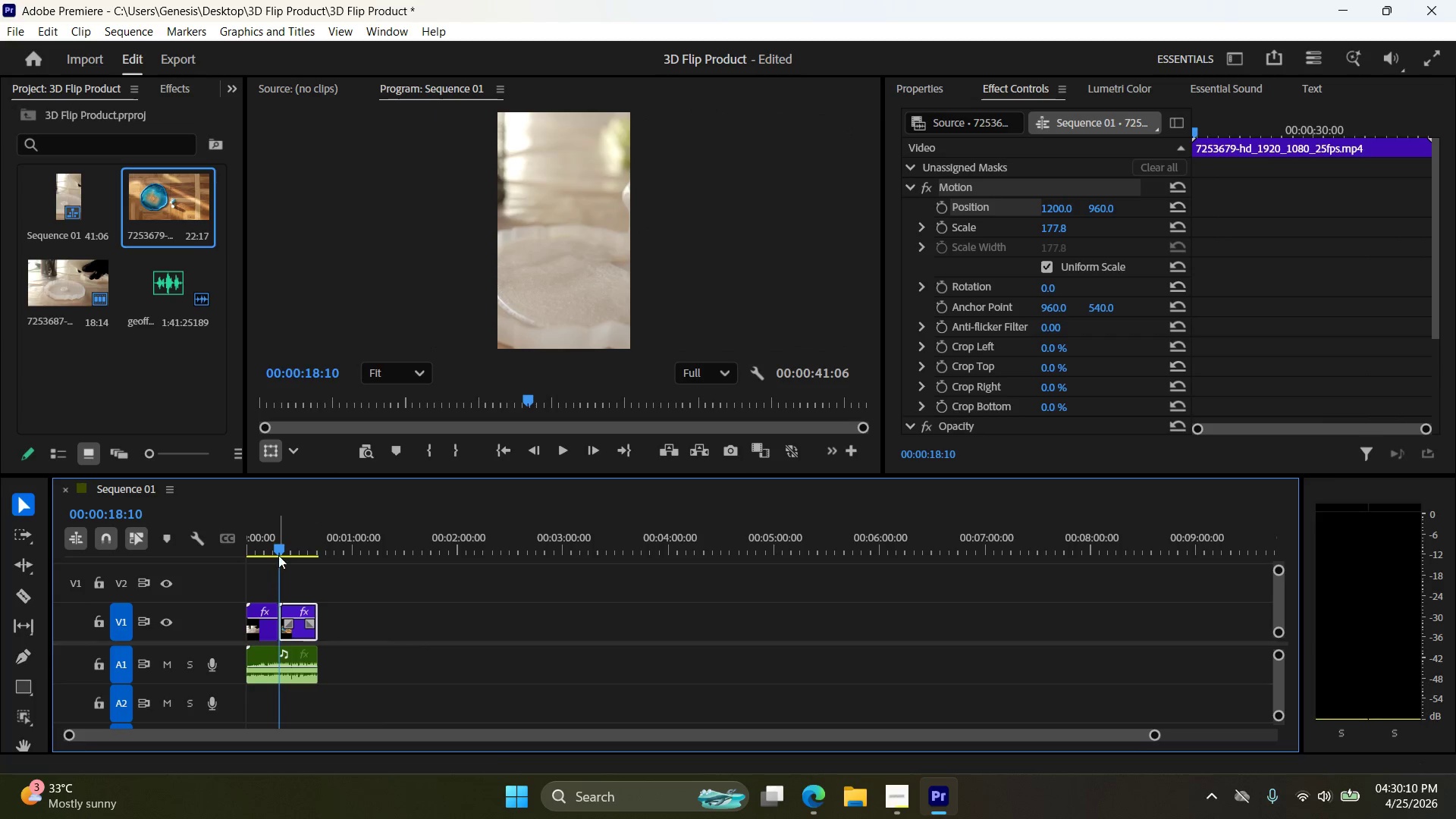 
left_click_drag(start_coordinate=[280, 551], to_coordinate=[224, 551])
 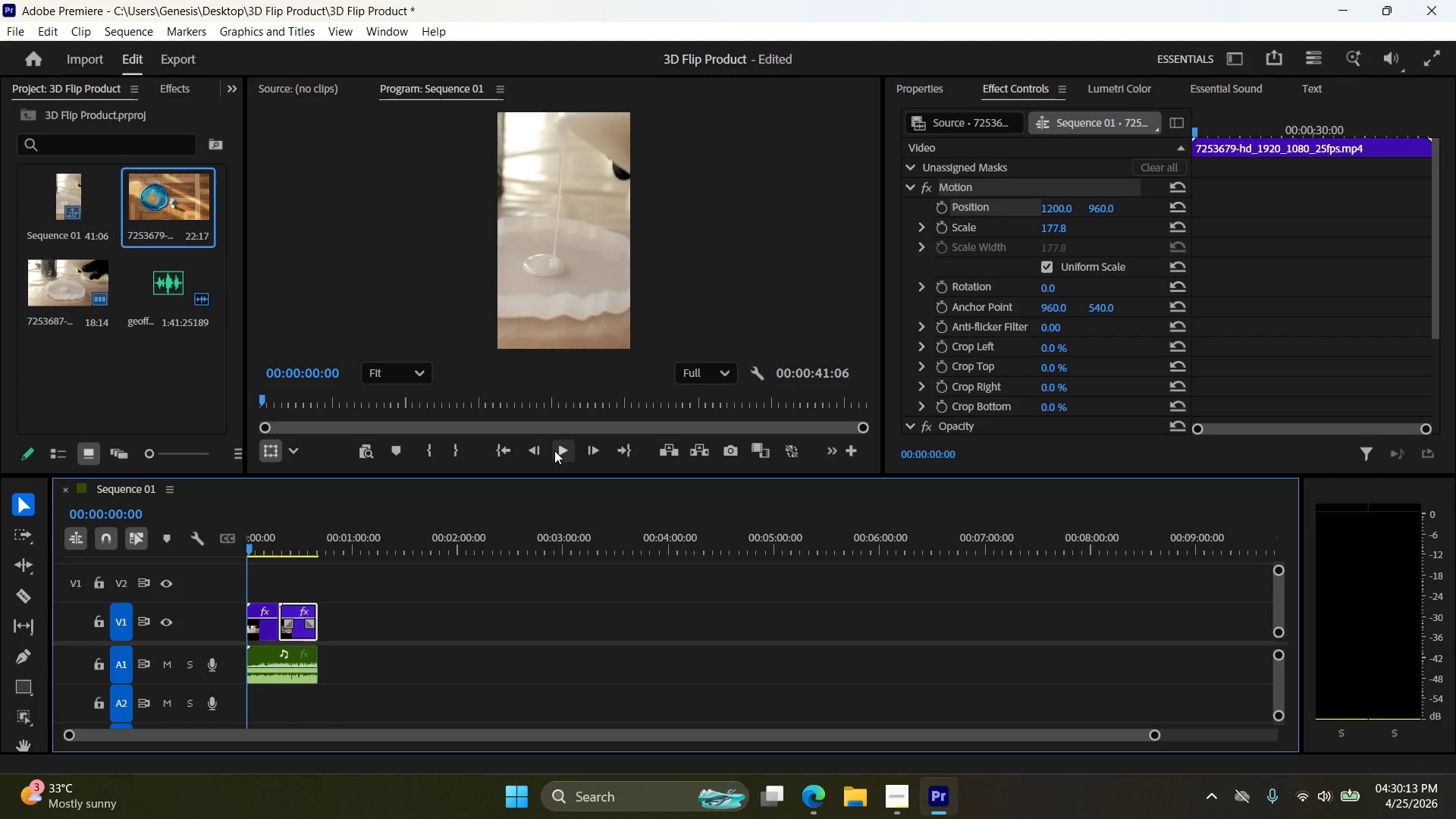 
left_click([558, 451])
 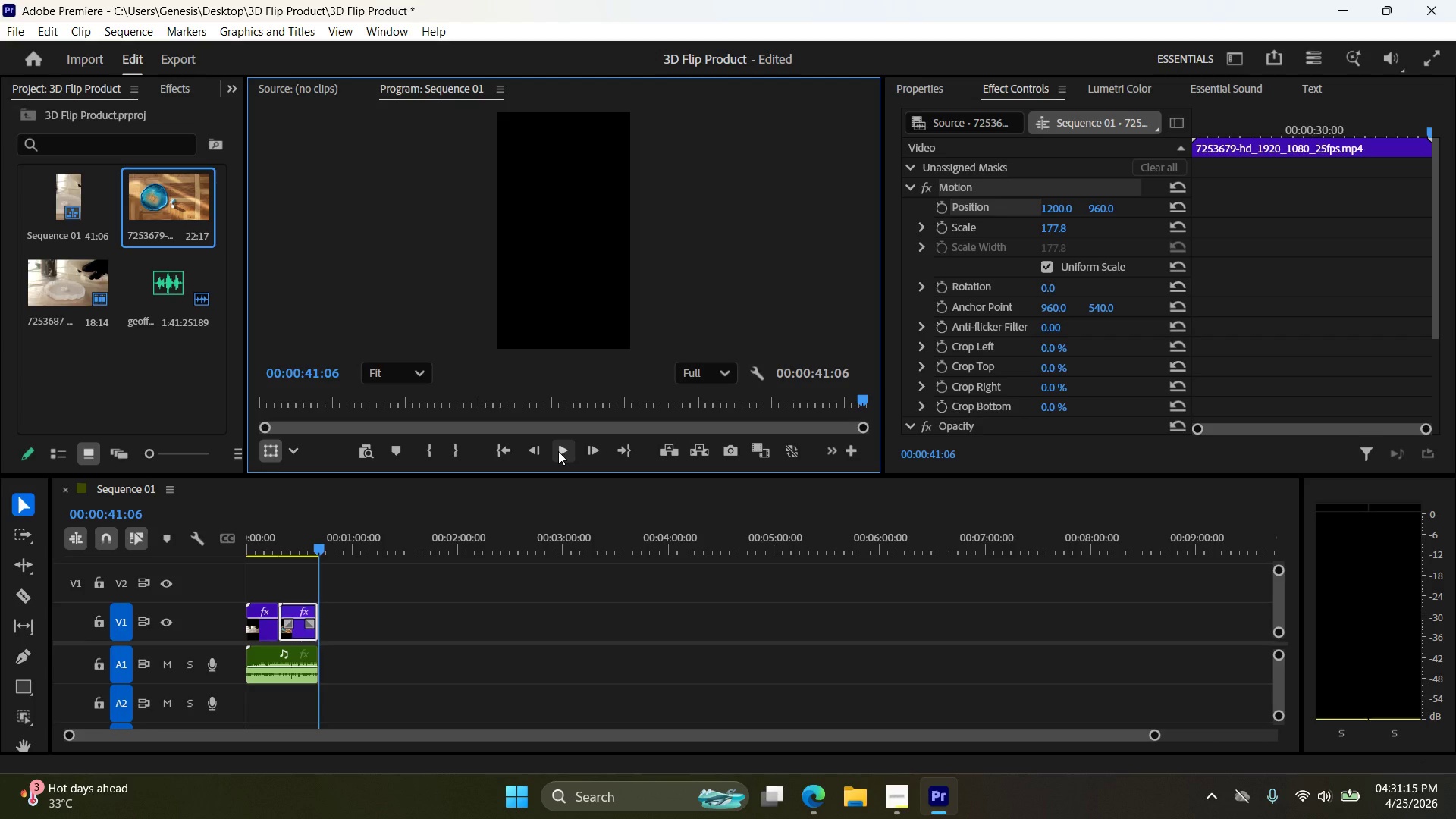 
wait(66.88)
 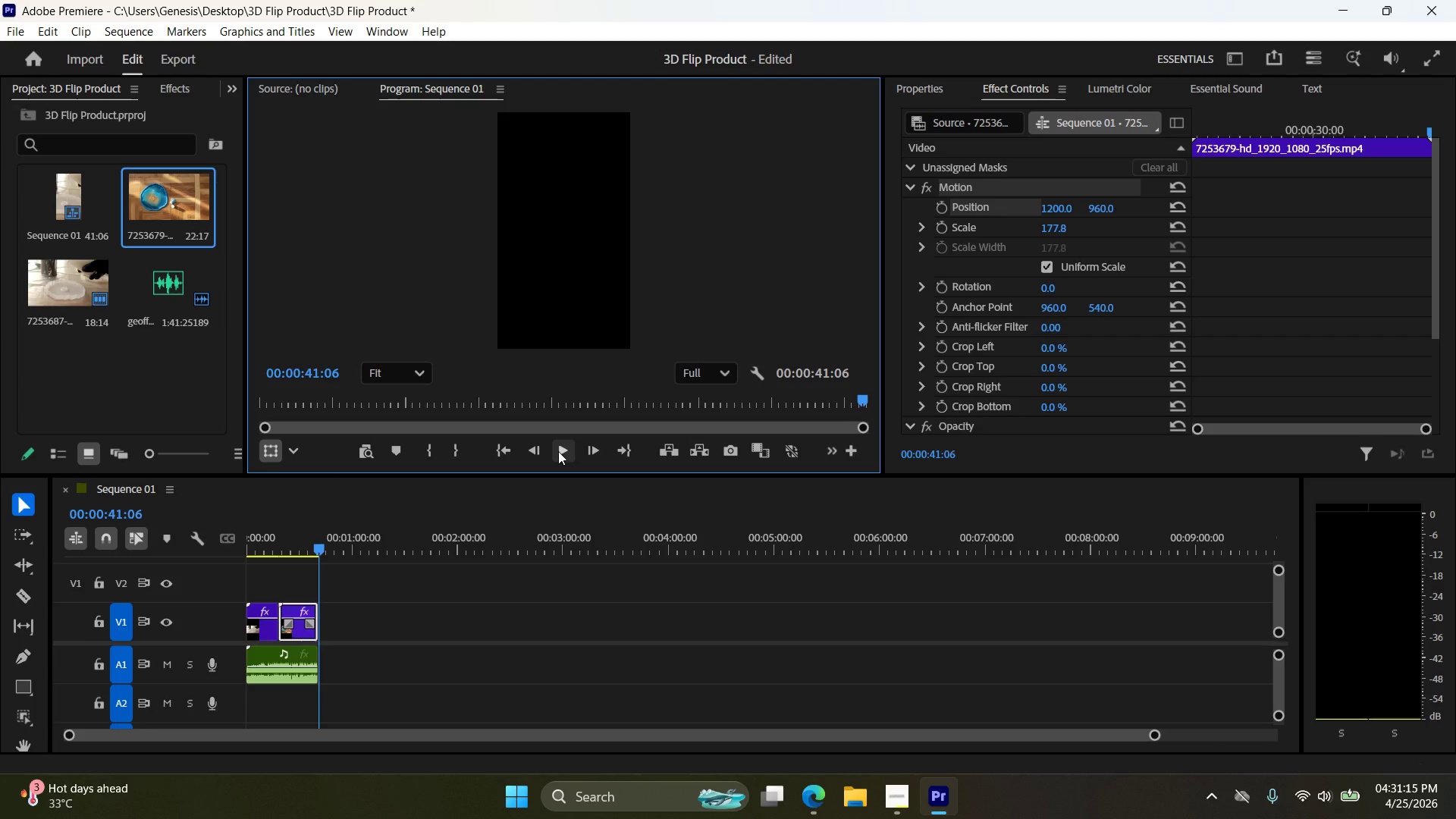 
left_click([506, 452])
 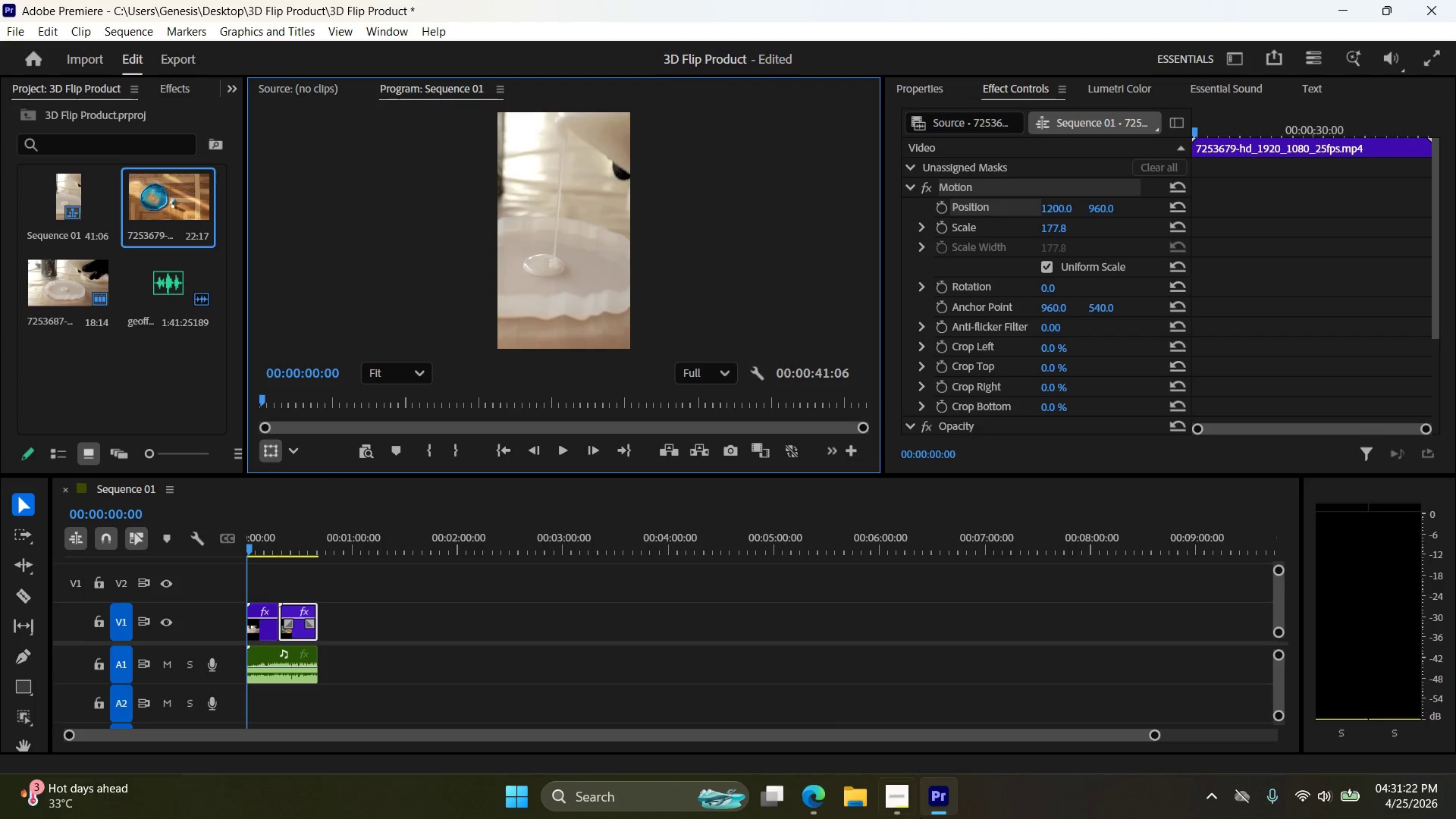 
left_click([895, 791])